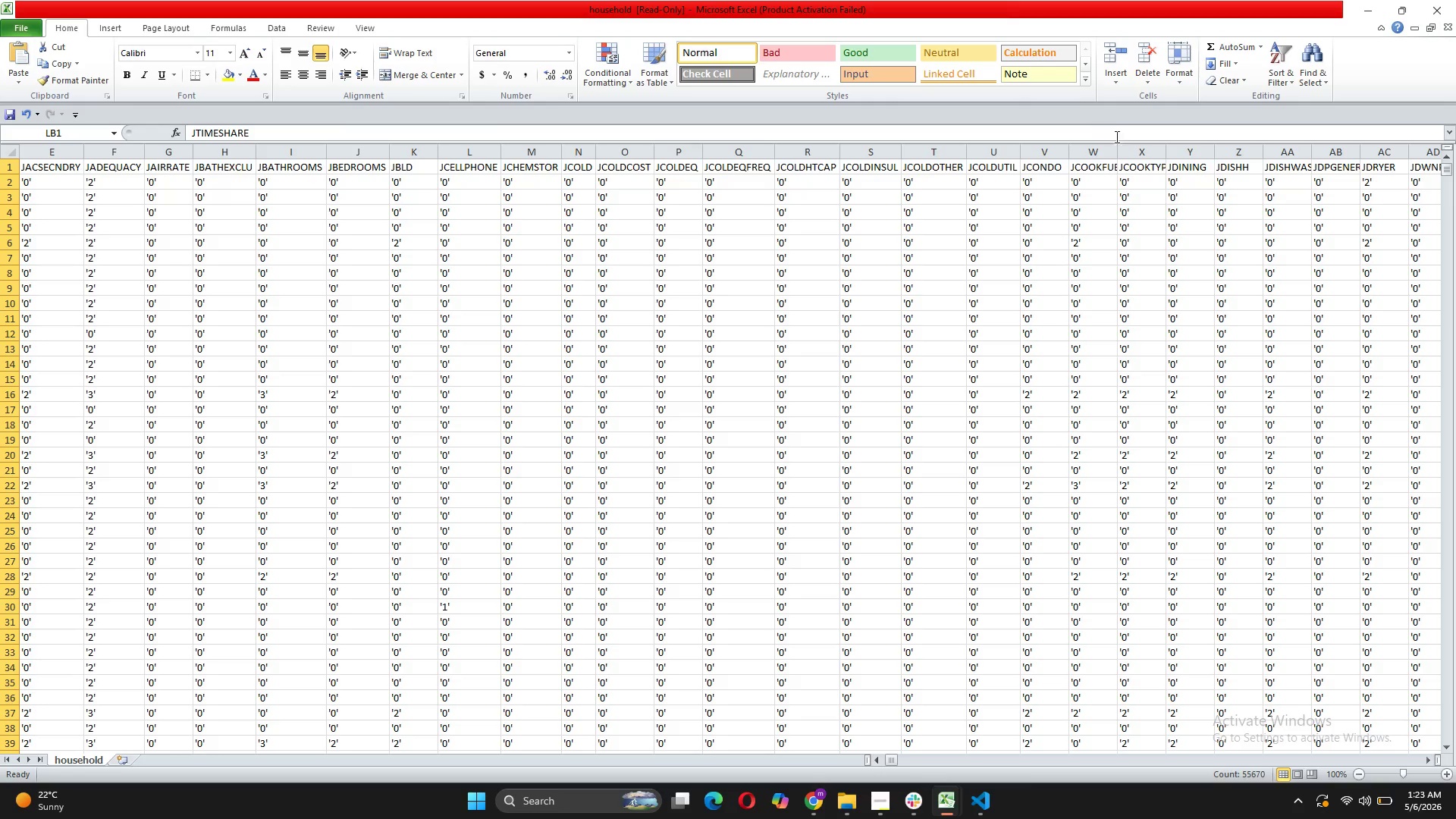 
double_click([1116, 148])
 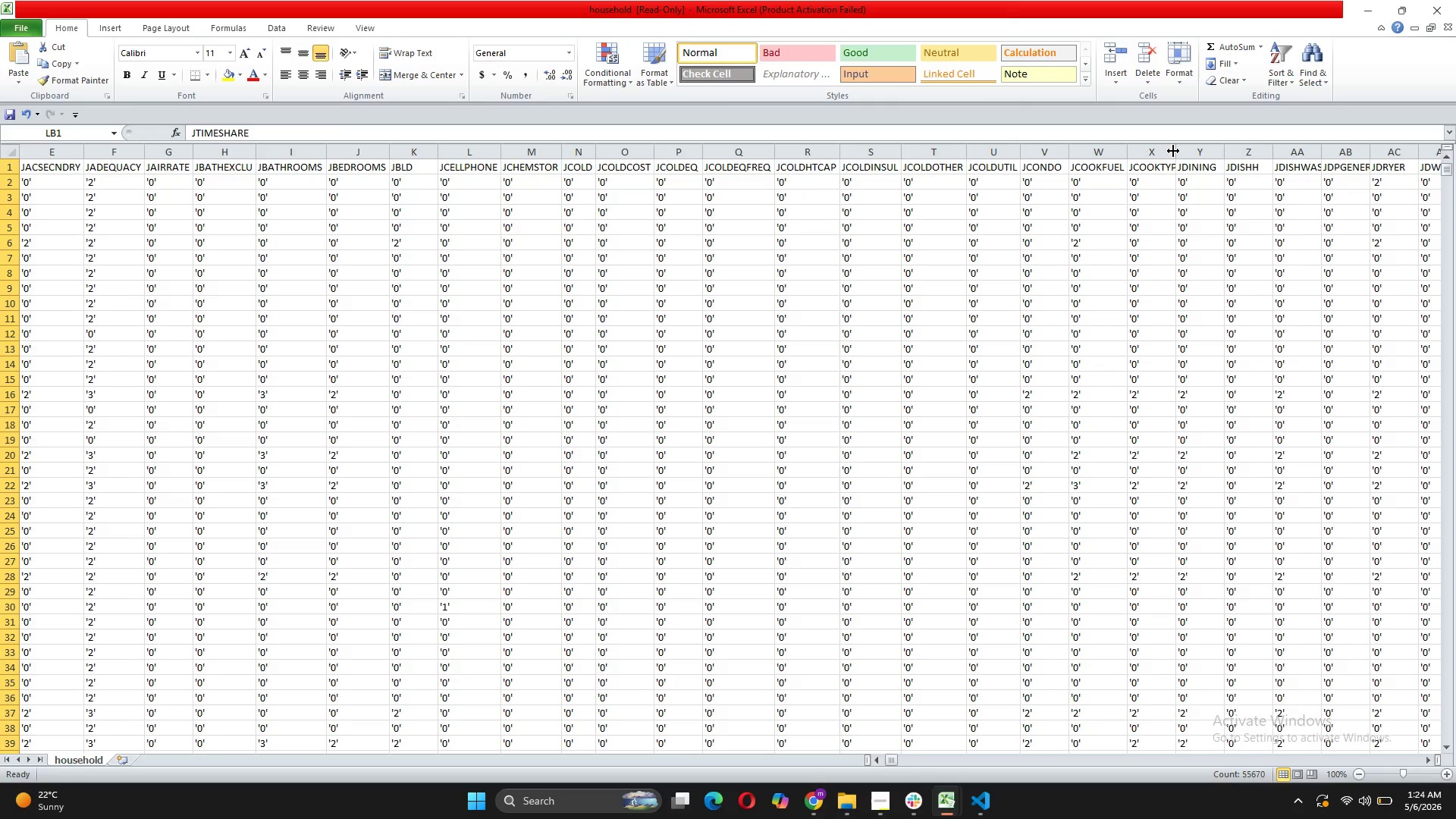 
left_click([1181, 146])
 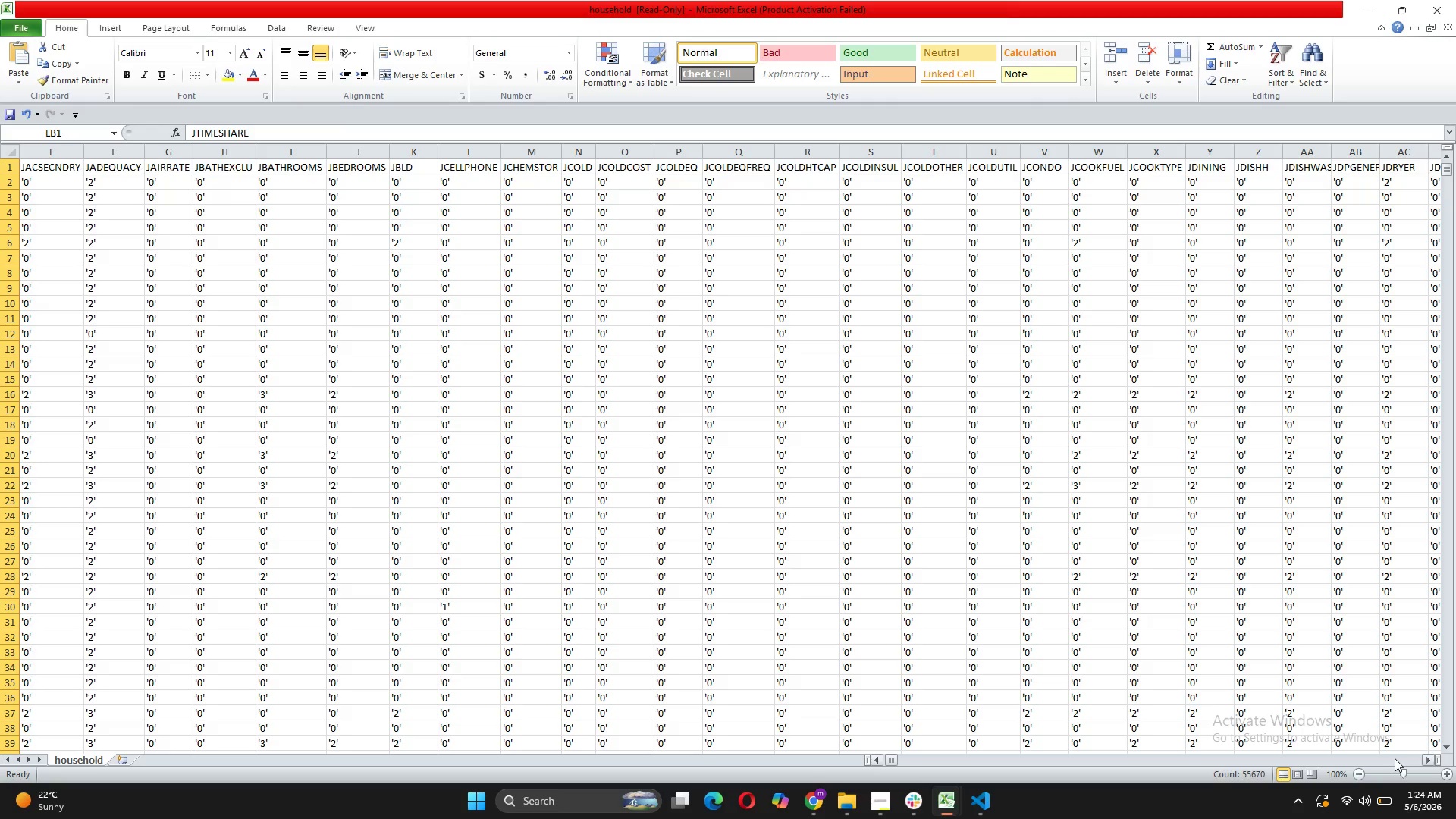 
wait(7.38)
 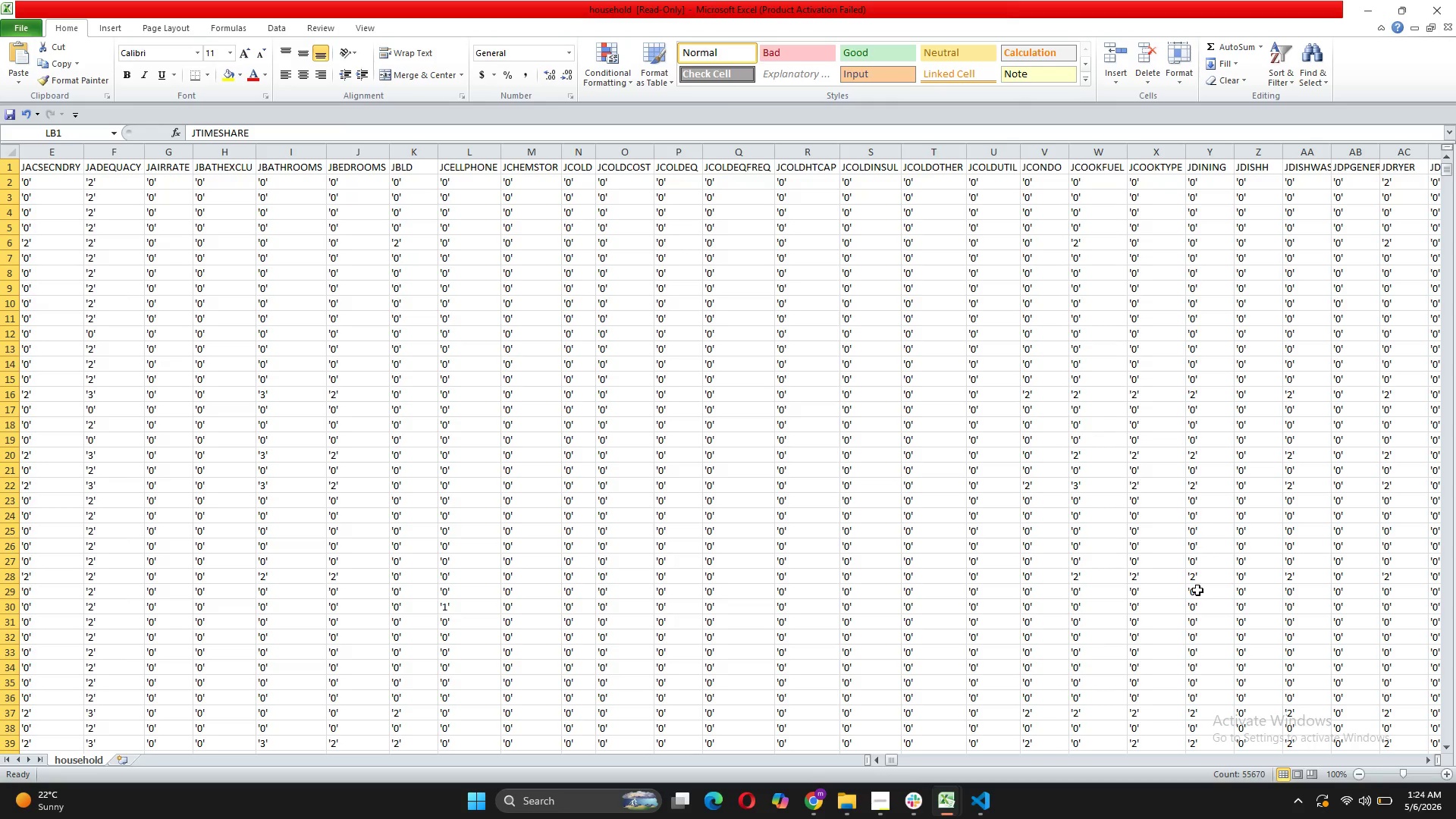 
double_click([1432, 761])
 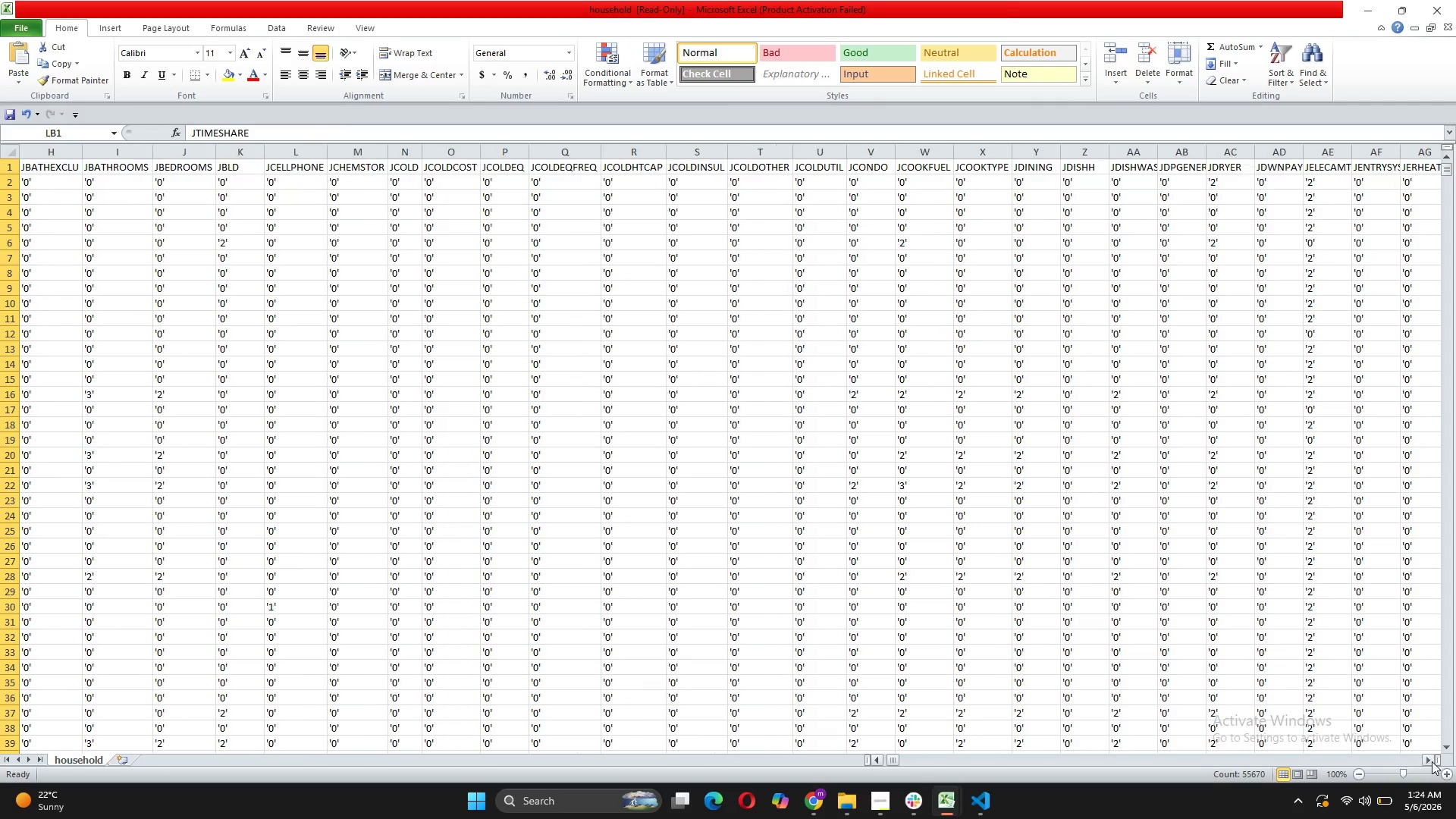 
triple_click([1432, 761])
 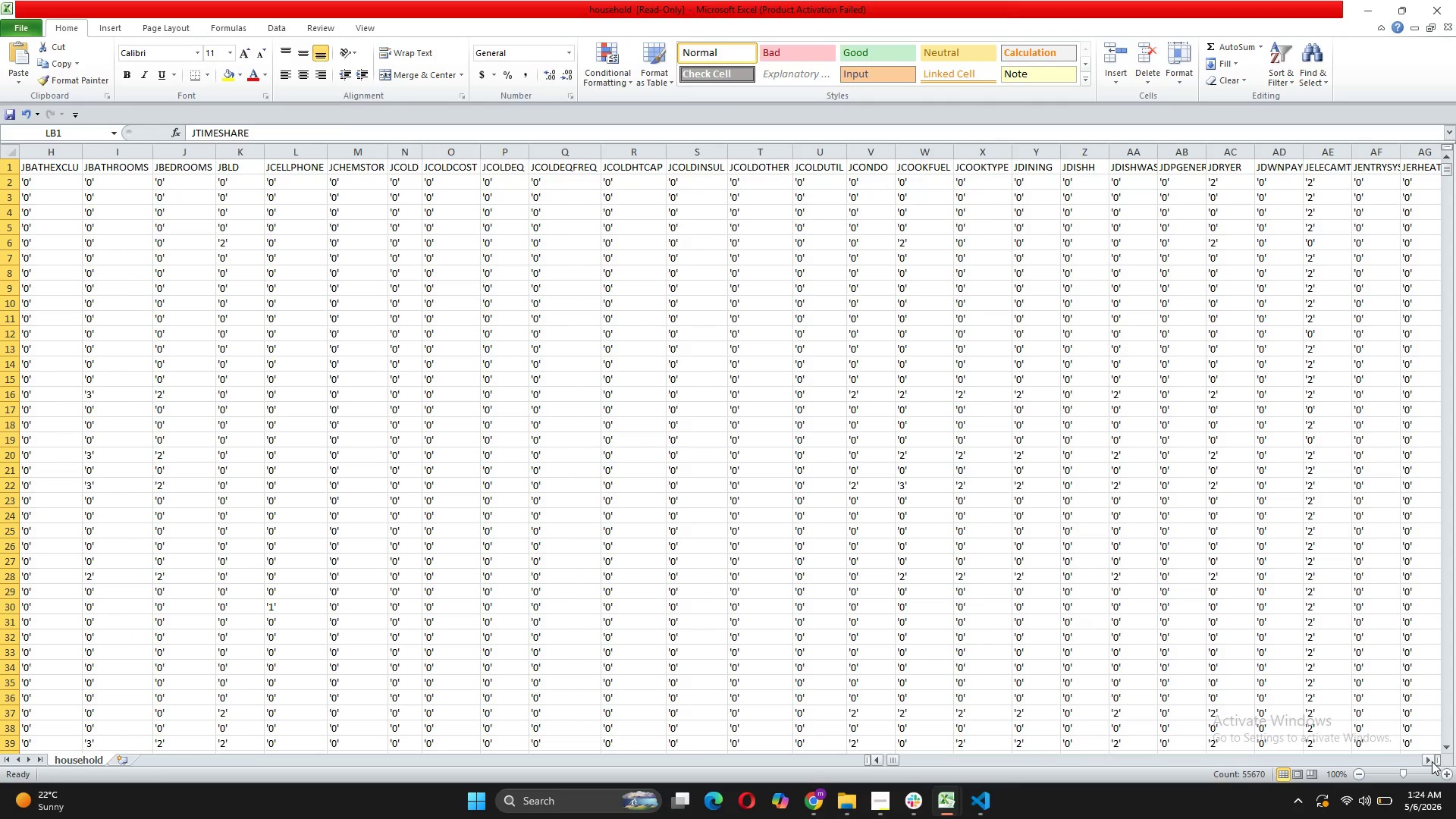 
triple_click([1432, 761])
 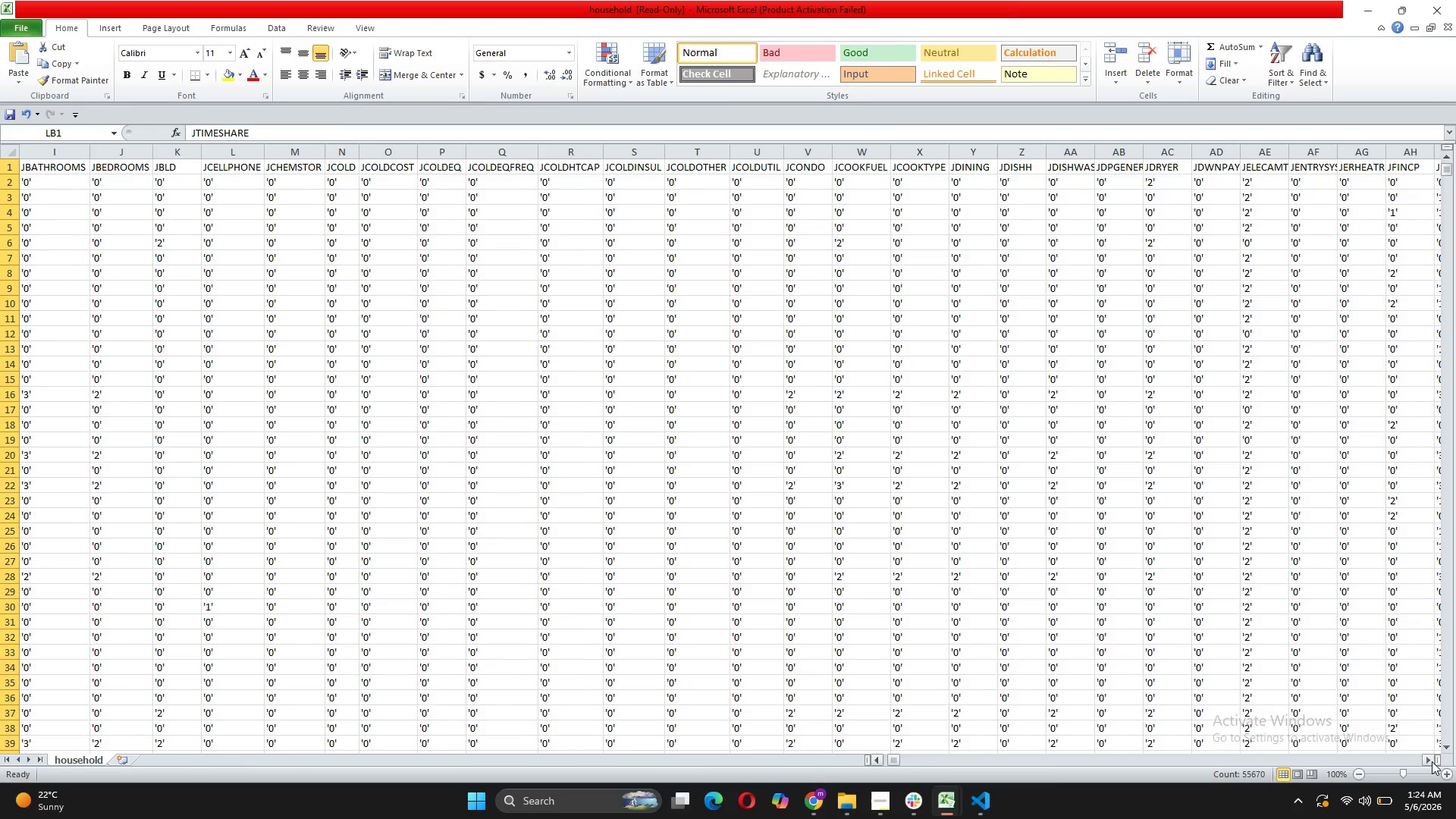 
triple_click([1432, 761])
 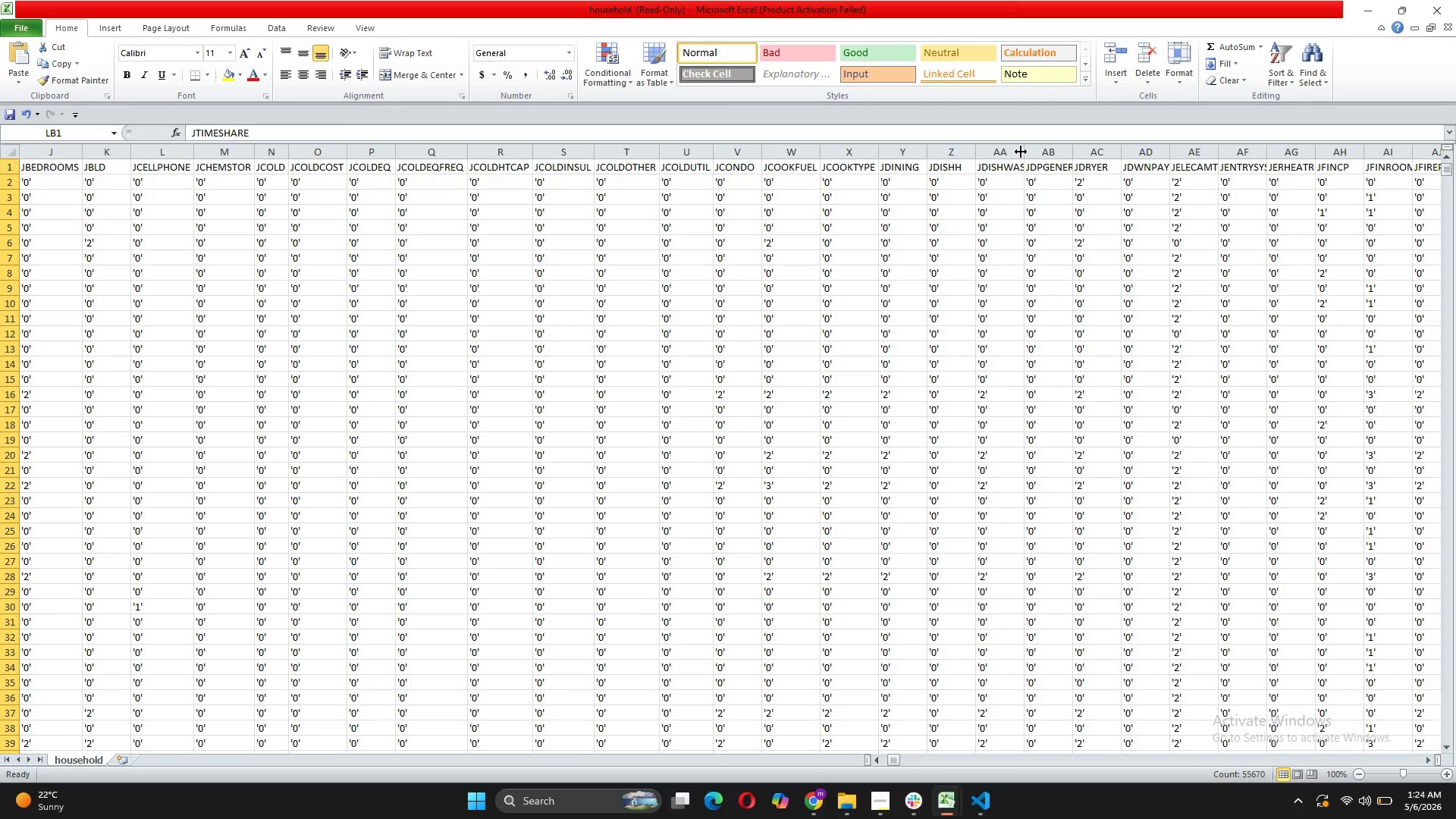 
double_click([1024, 149])
 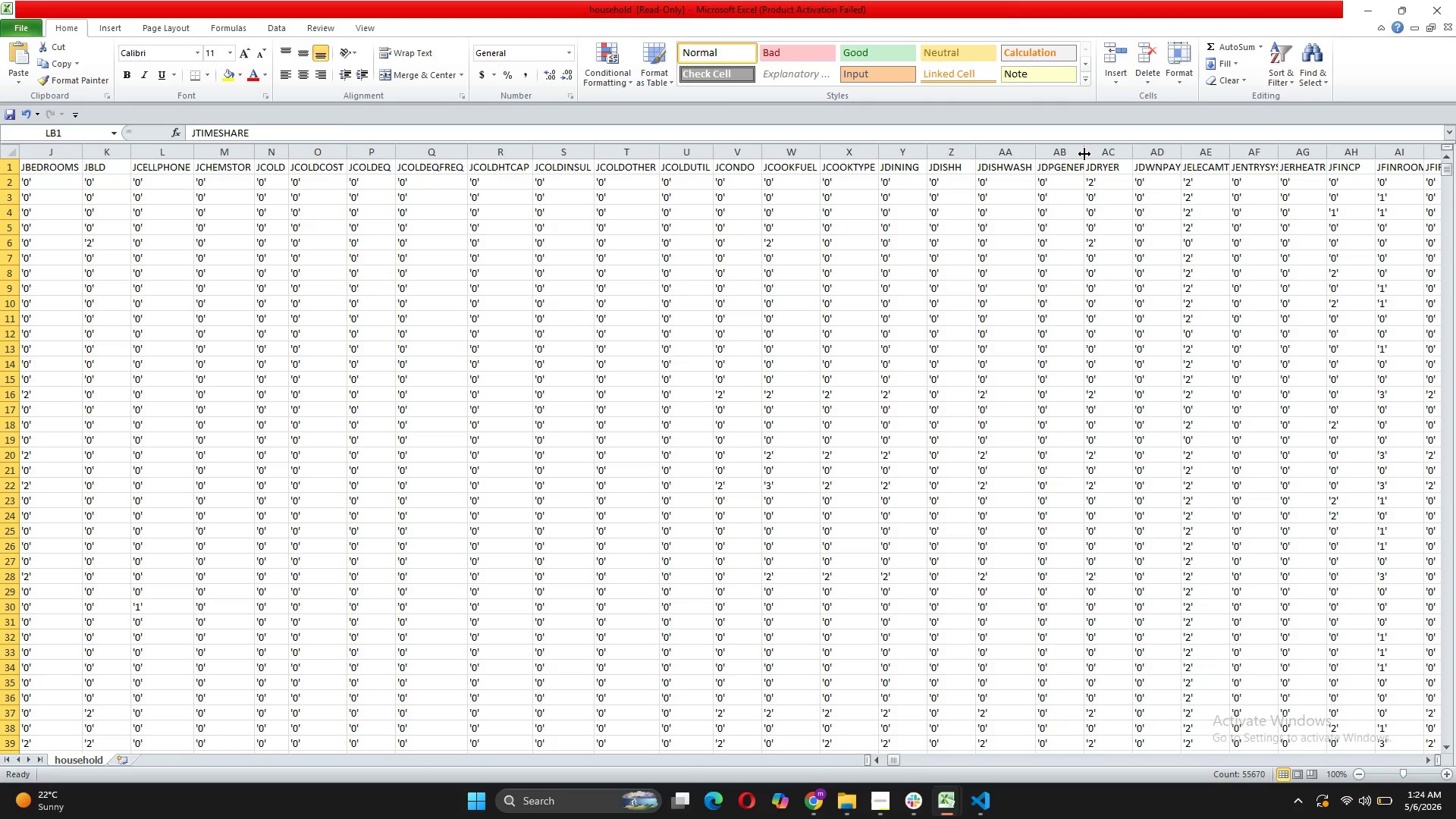 
double_click([1084, 154])
 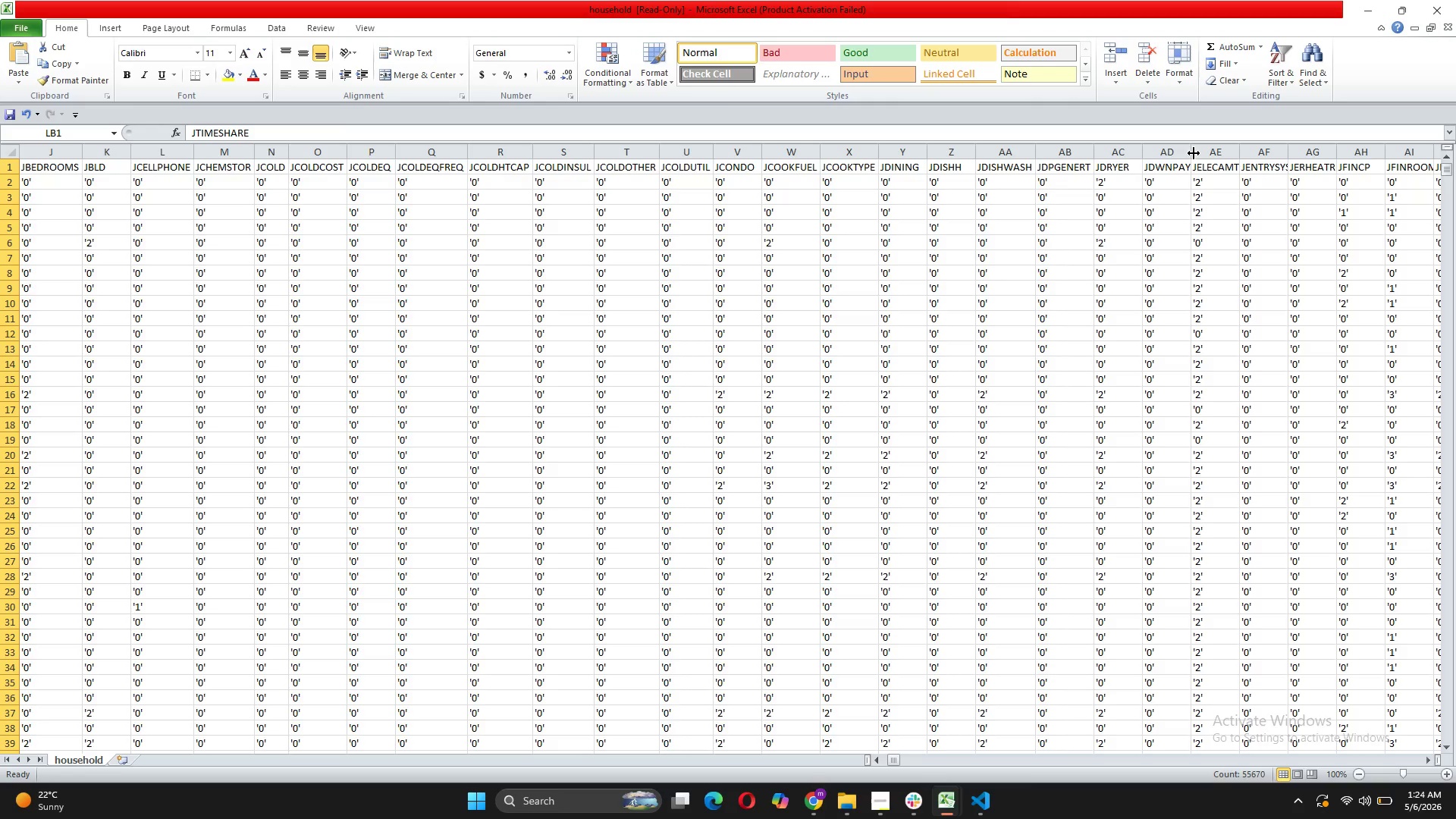 
double_click([1191, 152])
 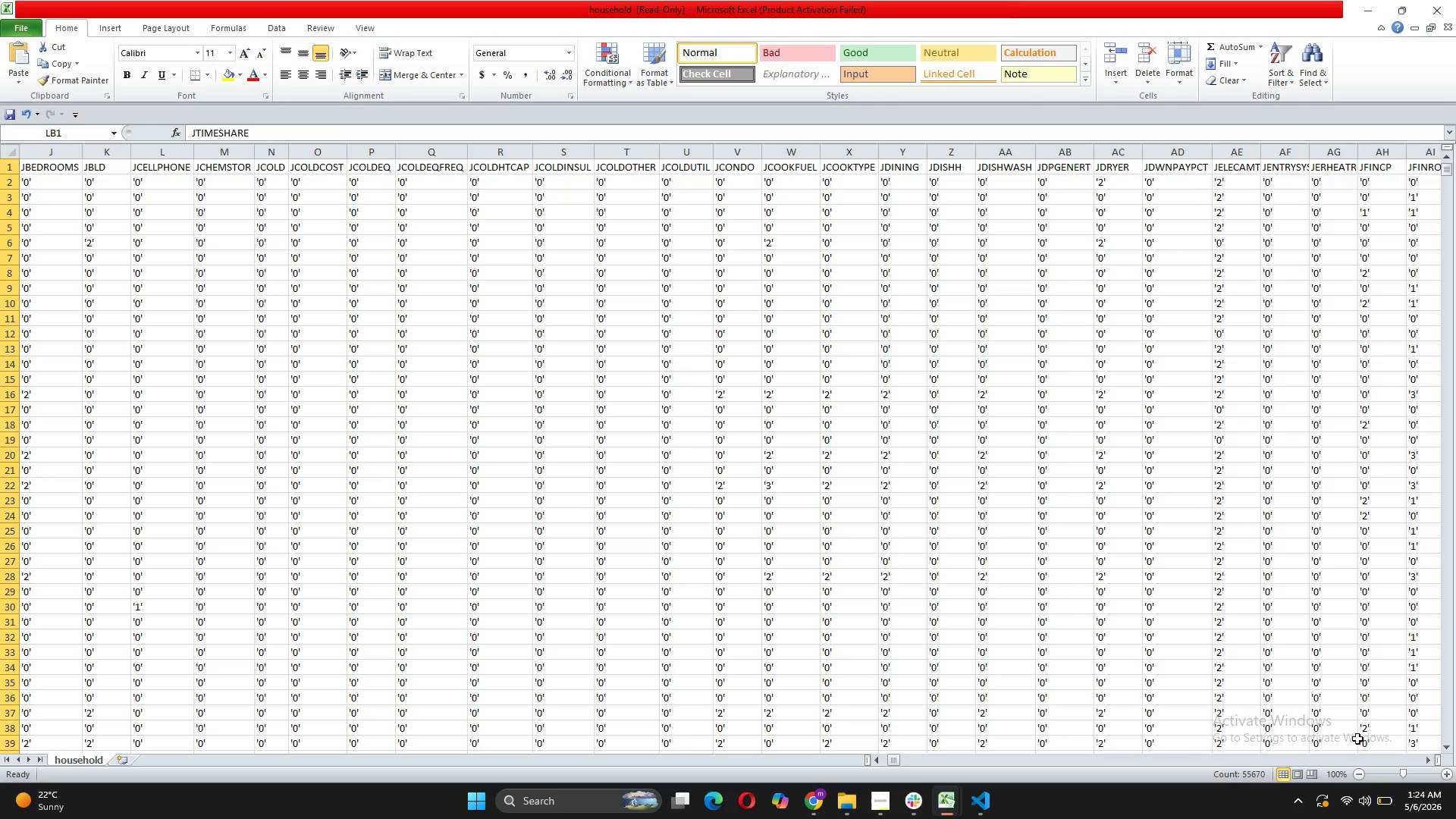 
wait(5.14)
 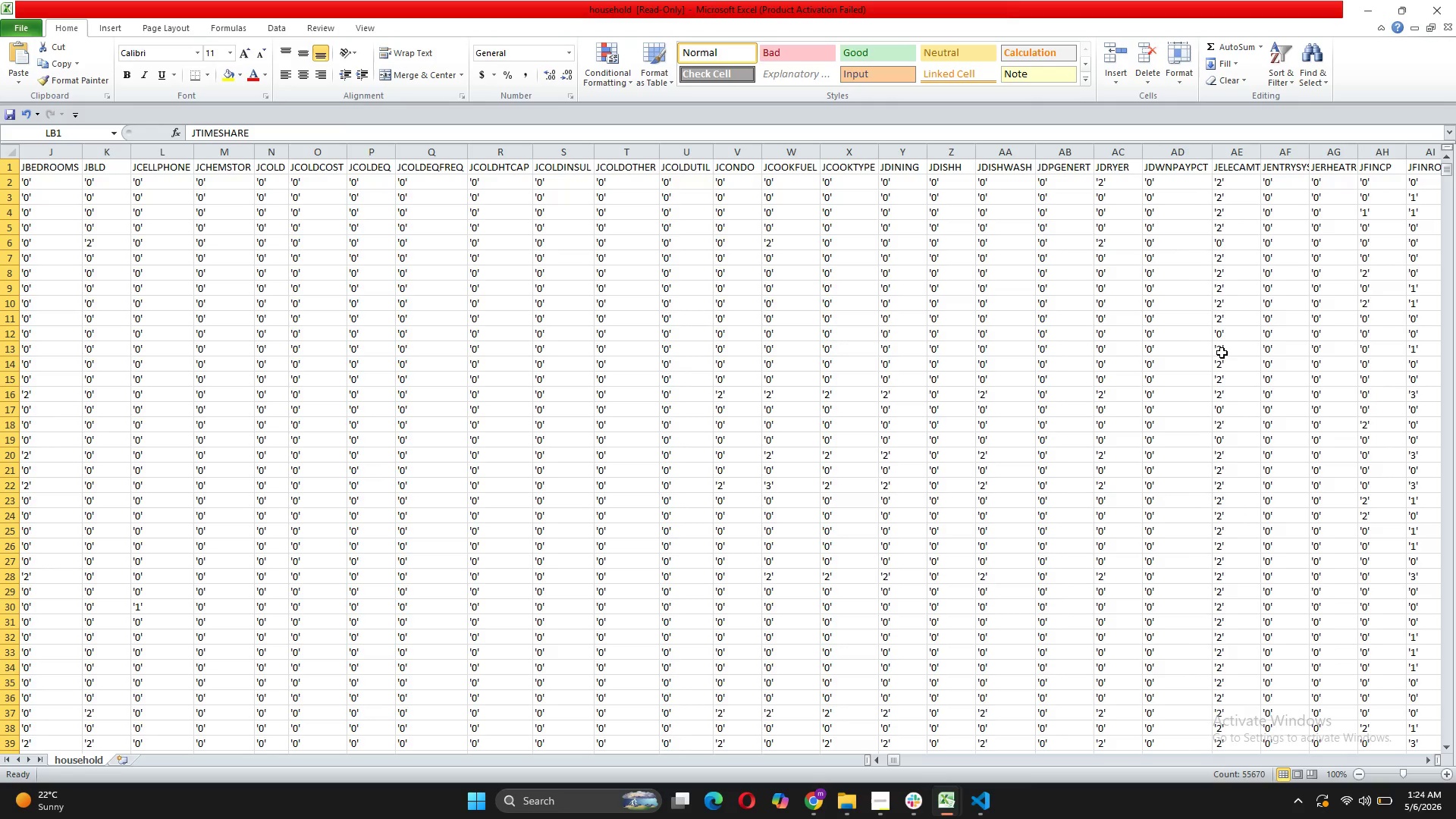 
double_click([1423, 761])
 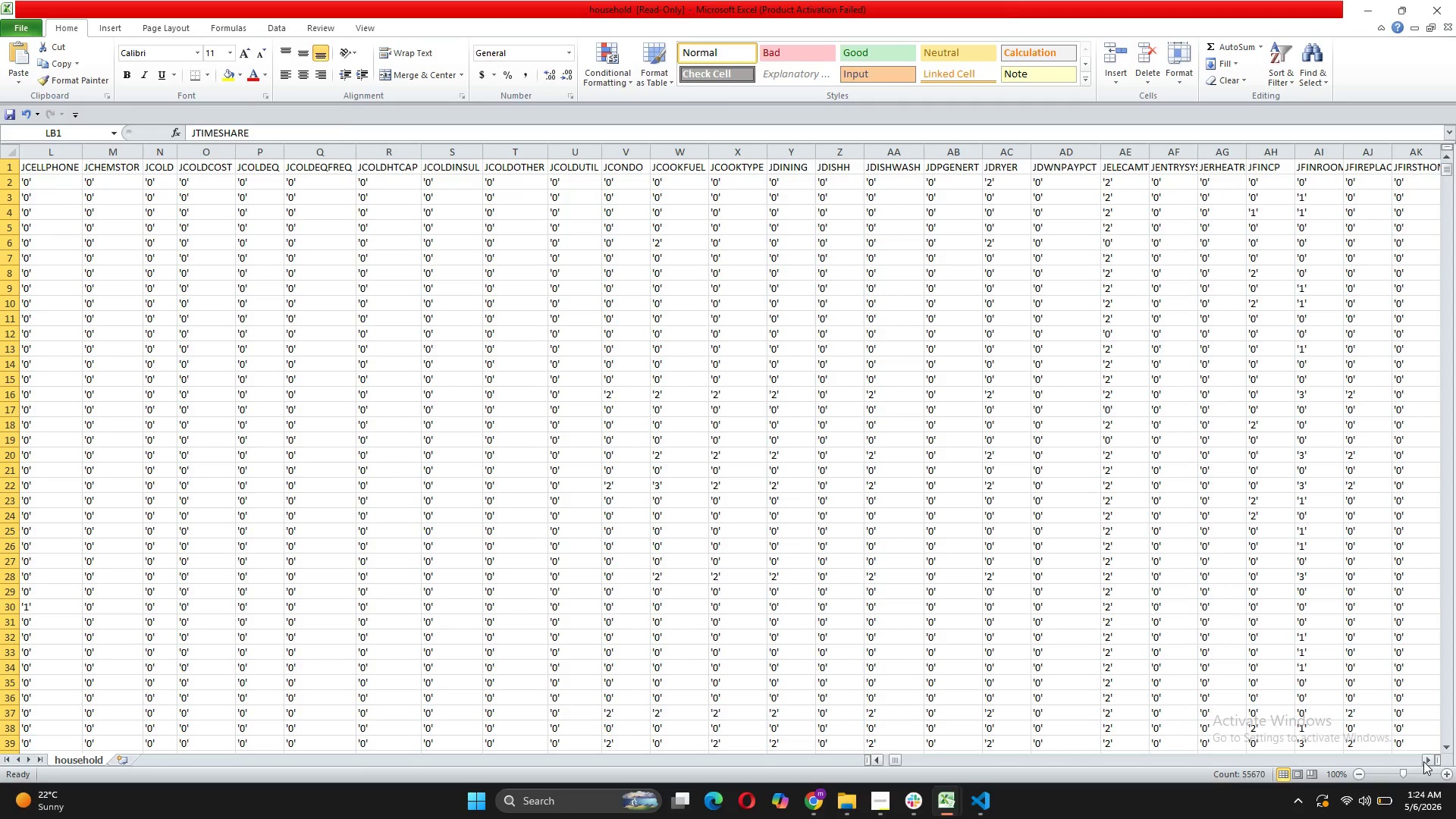 
triple_click([1423, 761])
 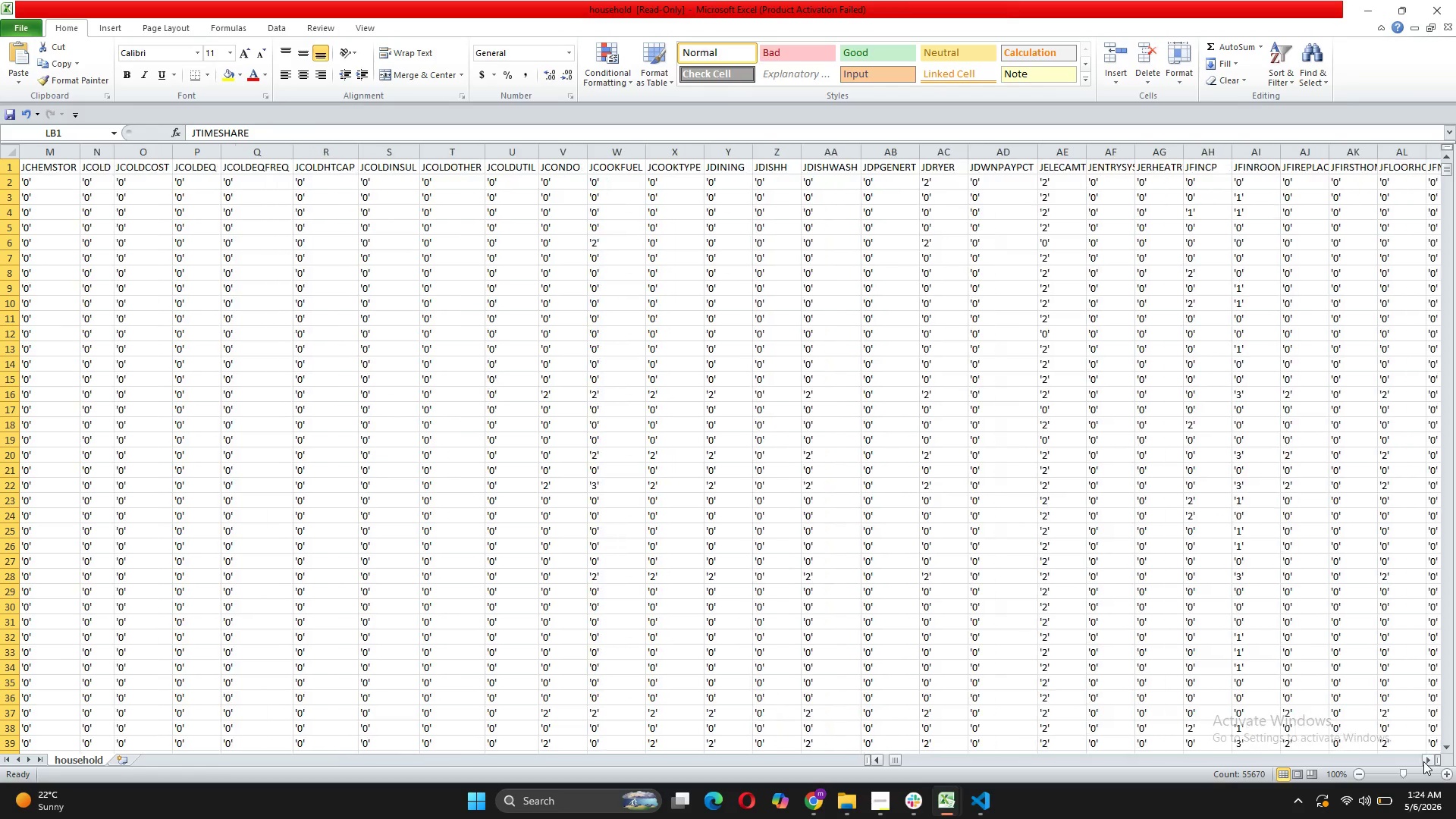 
triple_click([1423, 761])
 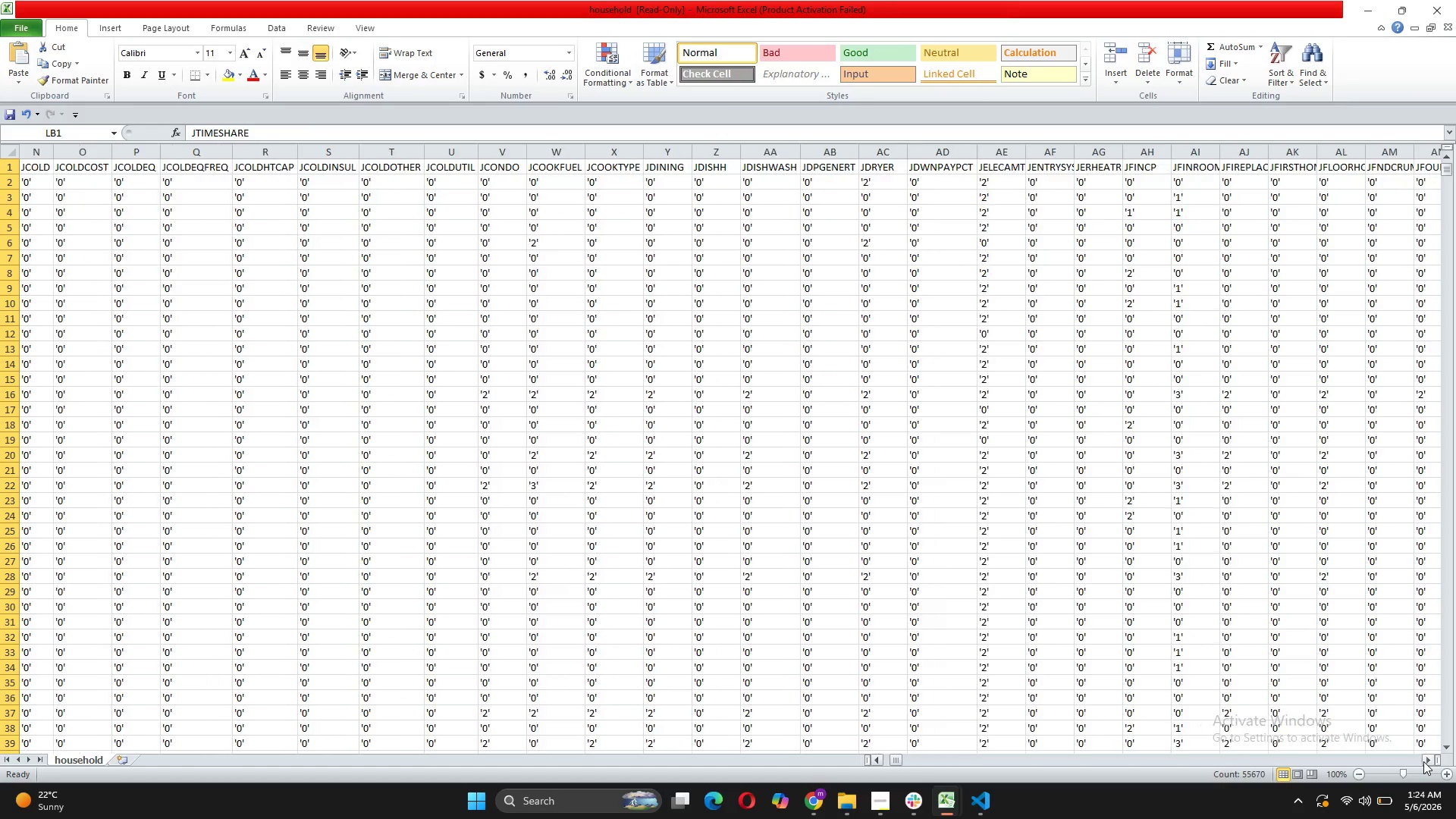 
triple_click([1423, 761])
 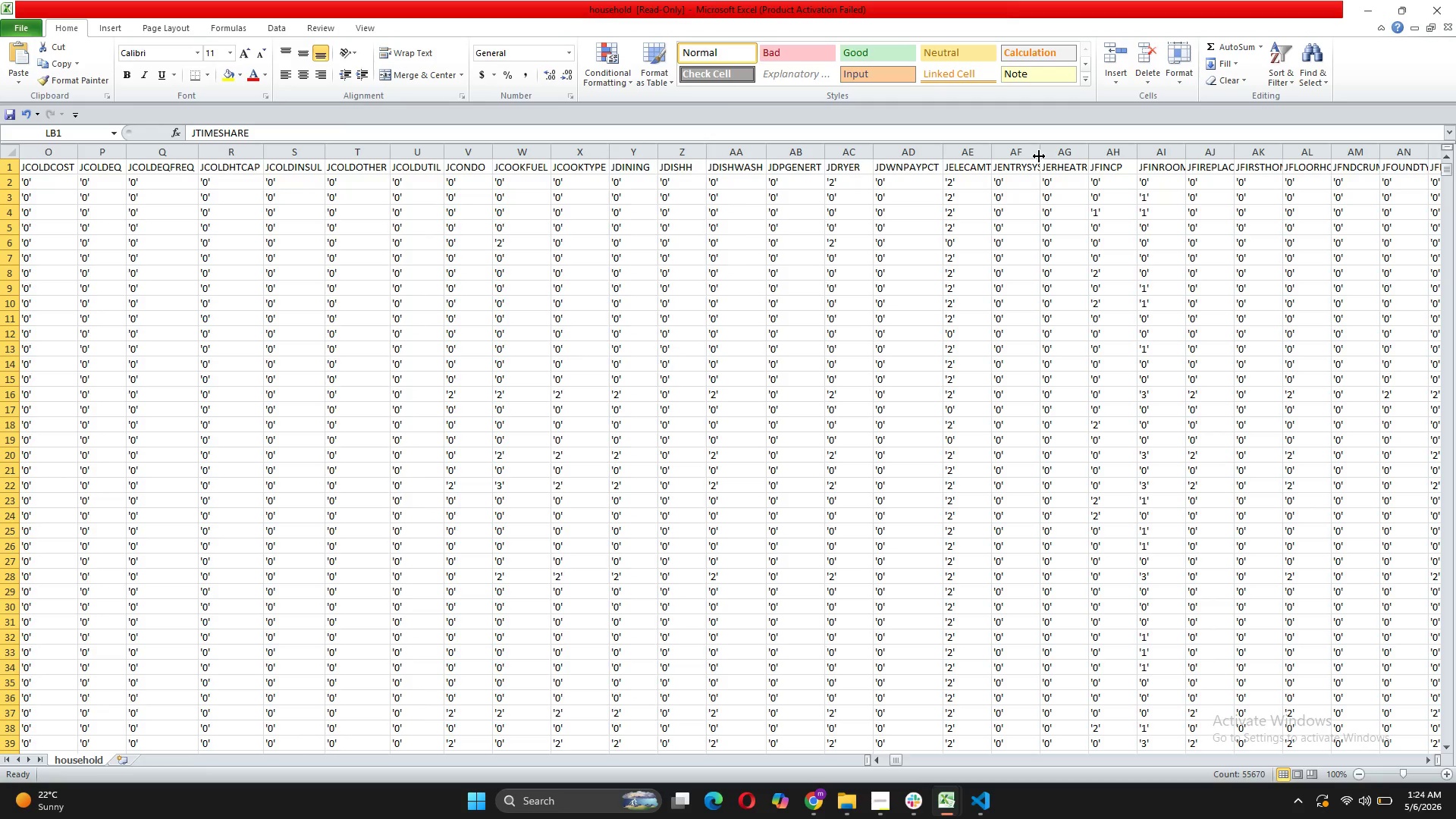 
double_click([1039, 156])
 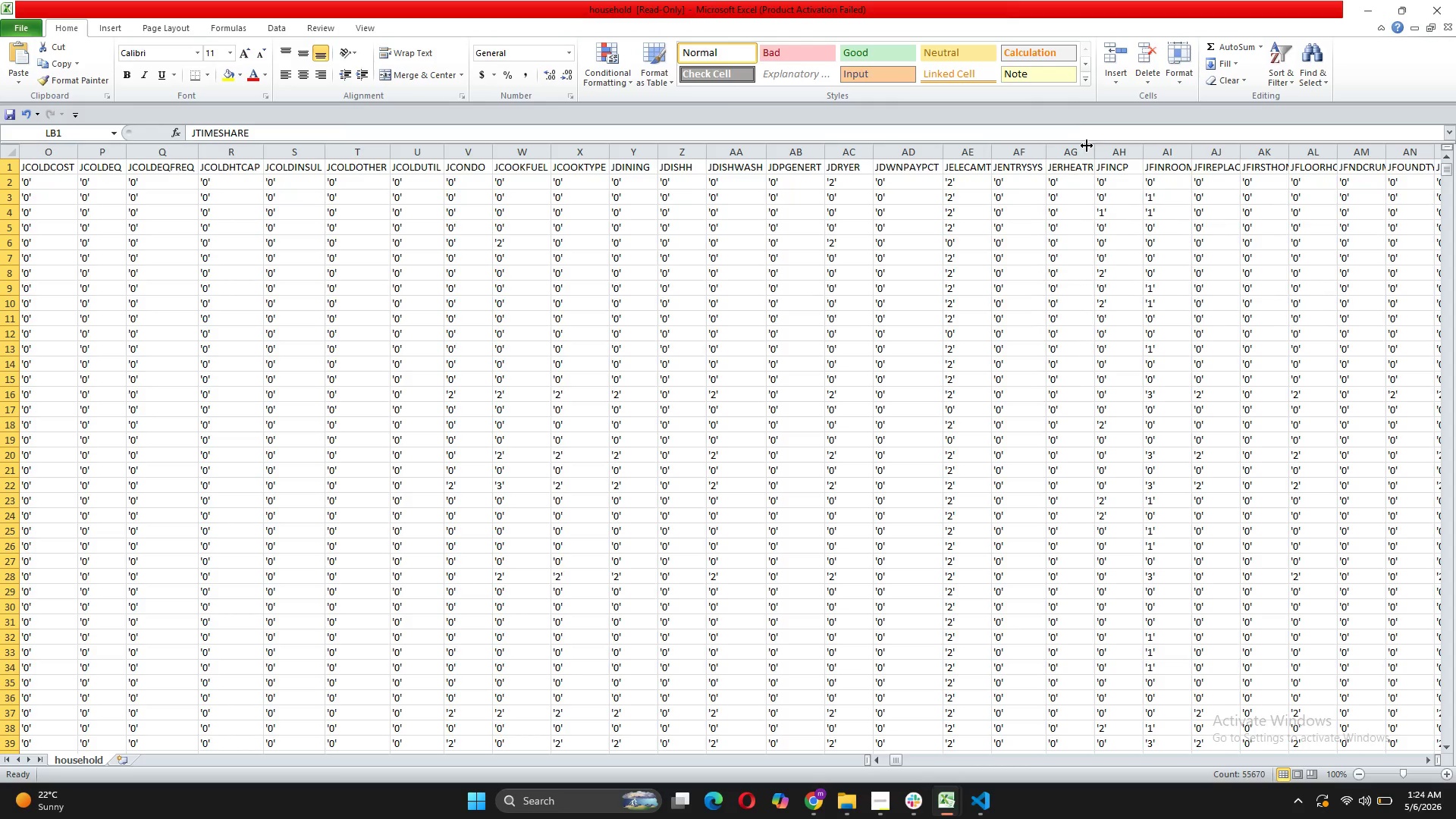 
double_click([1095, 155])
 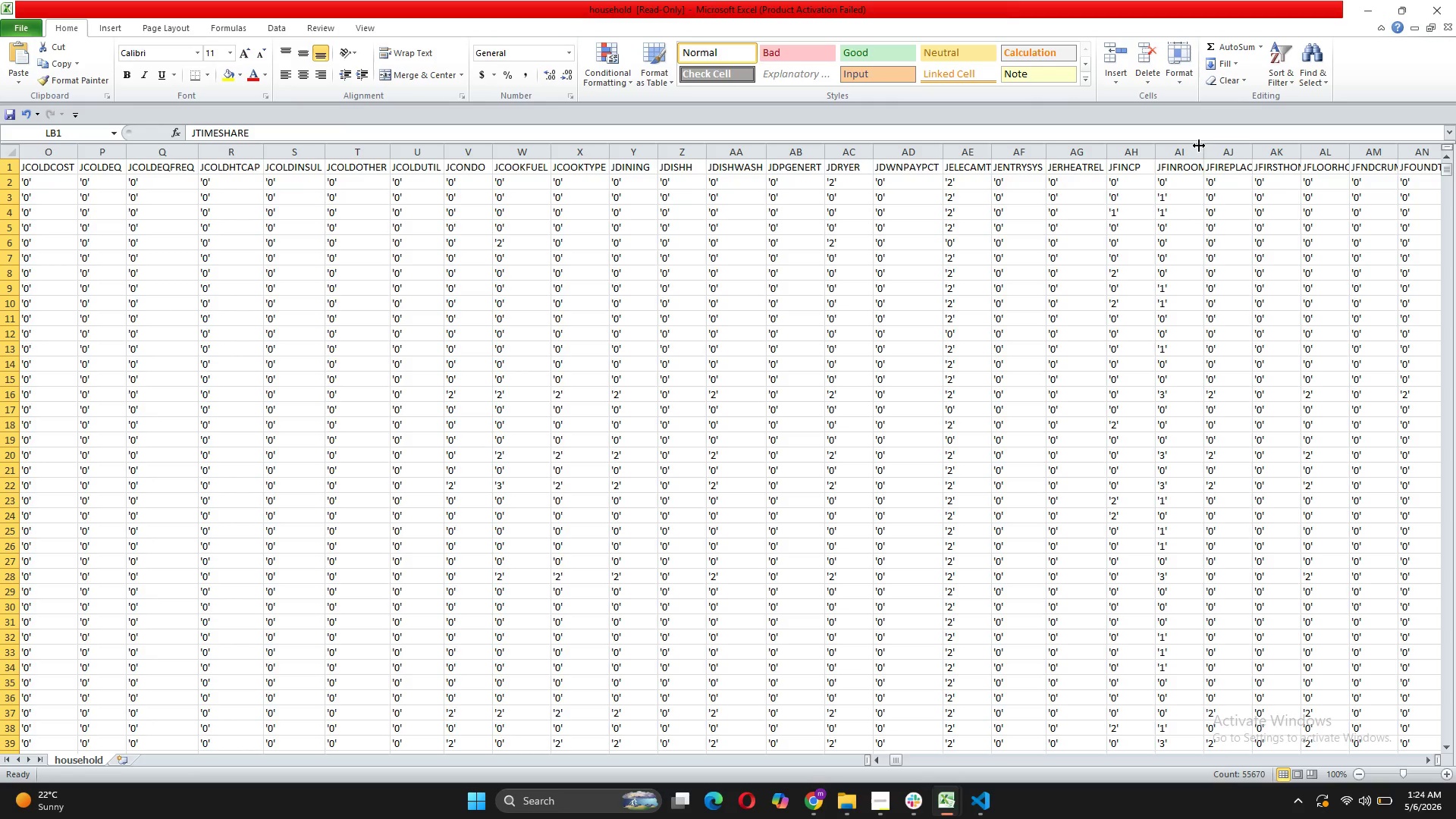 
wait(7.83)
 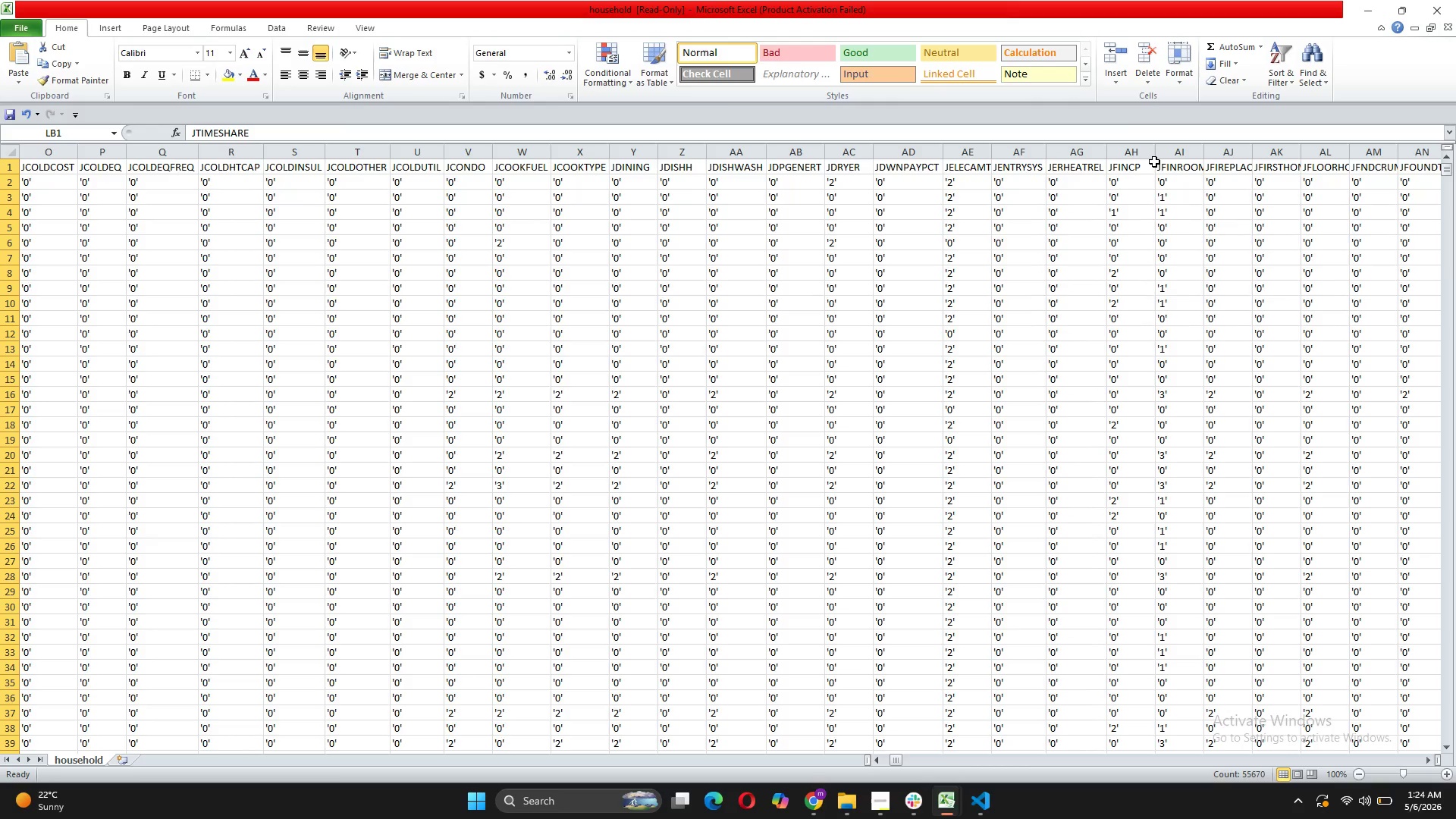 
double_click([1204, 153])
 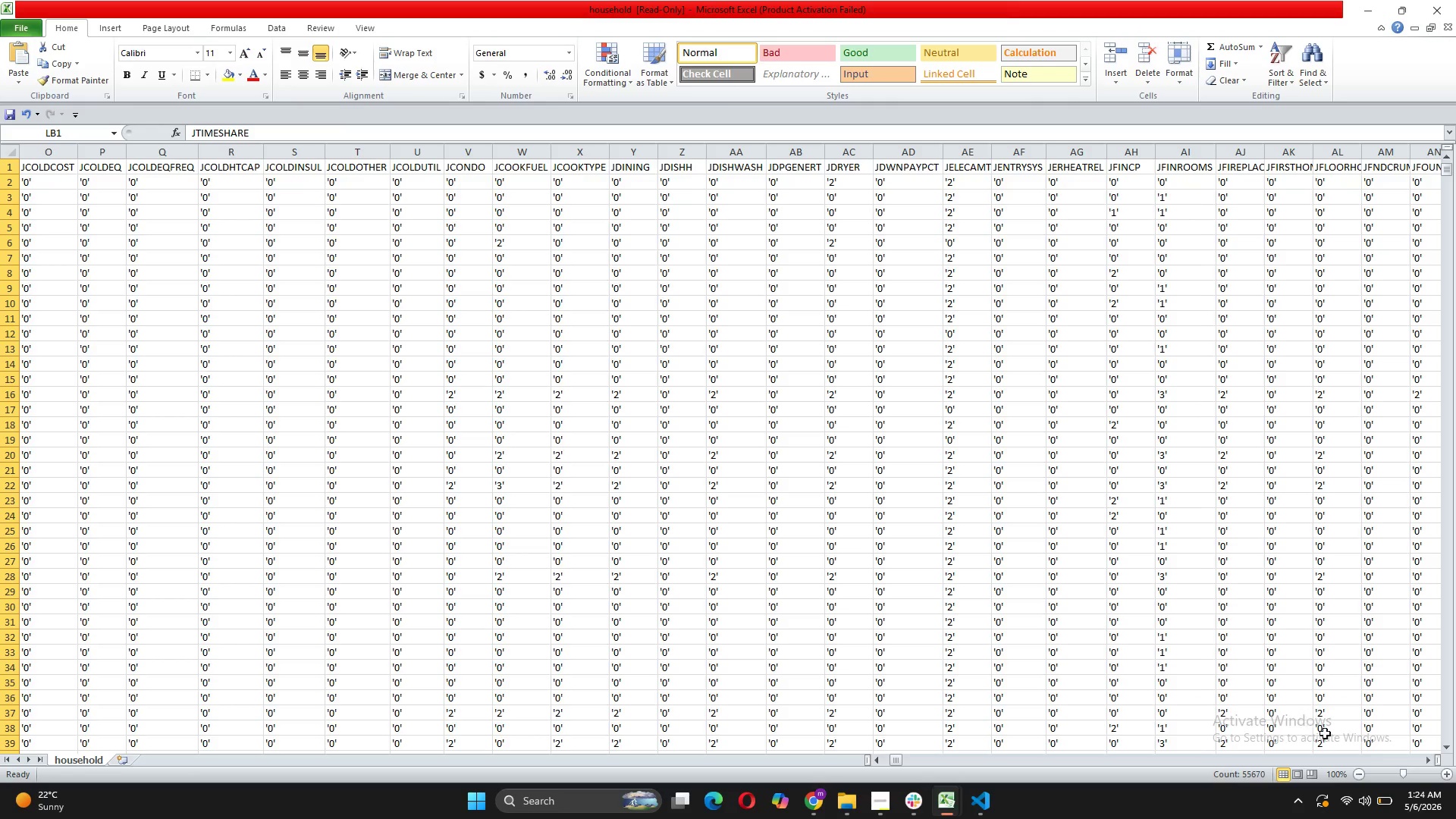 
double_click([1430, 762])
 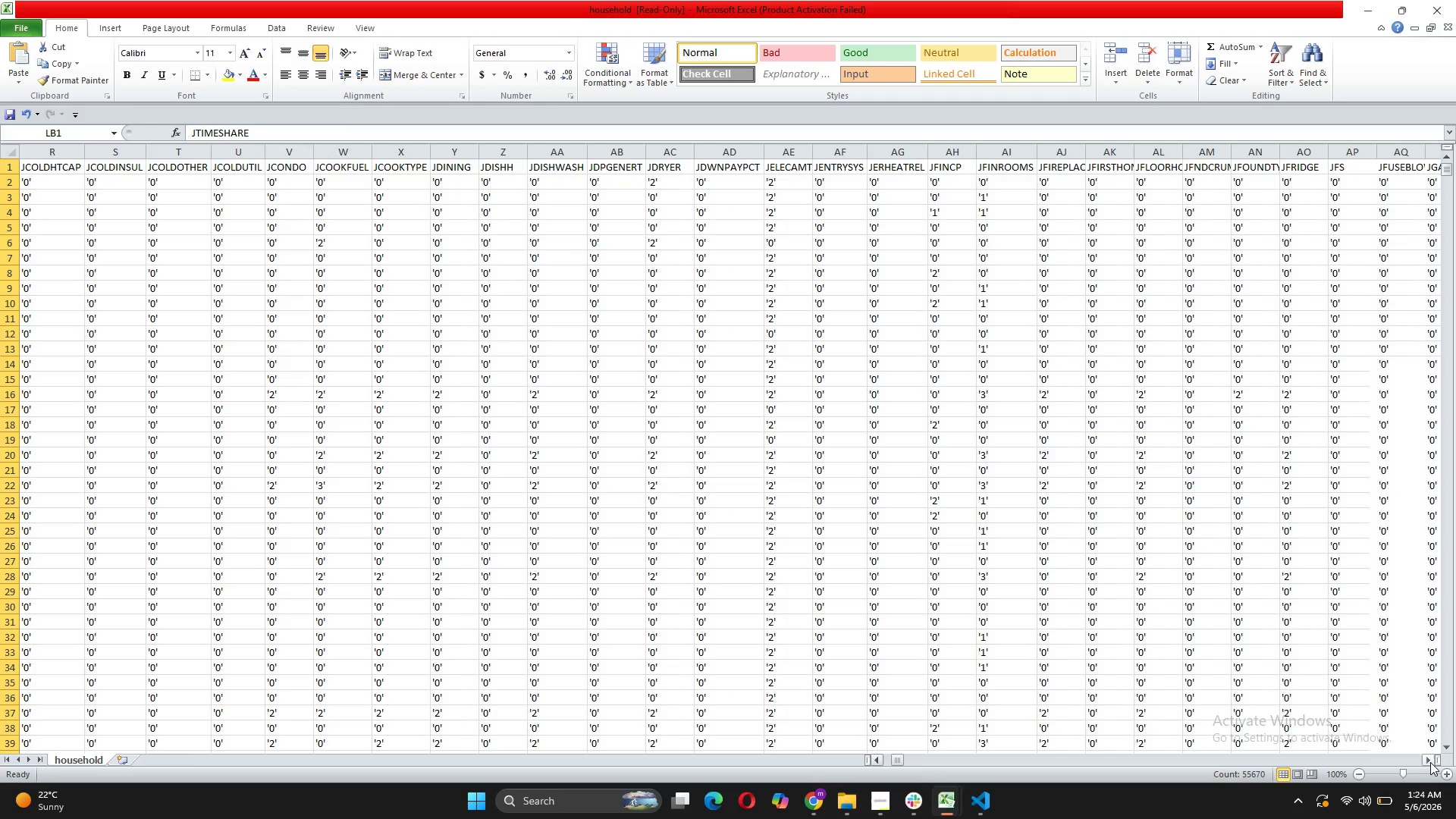 
double_click([1430, 762])
 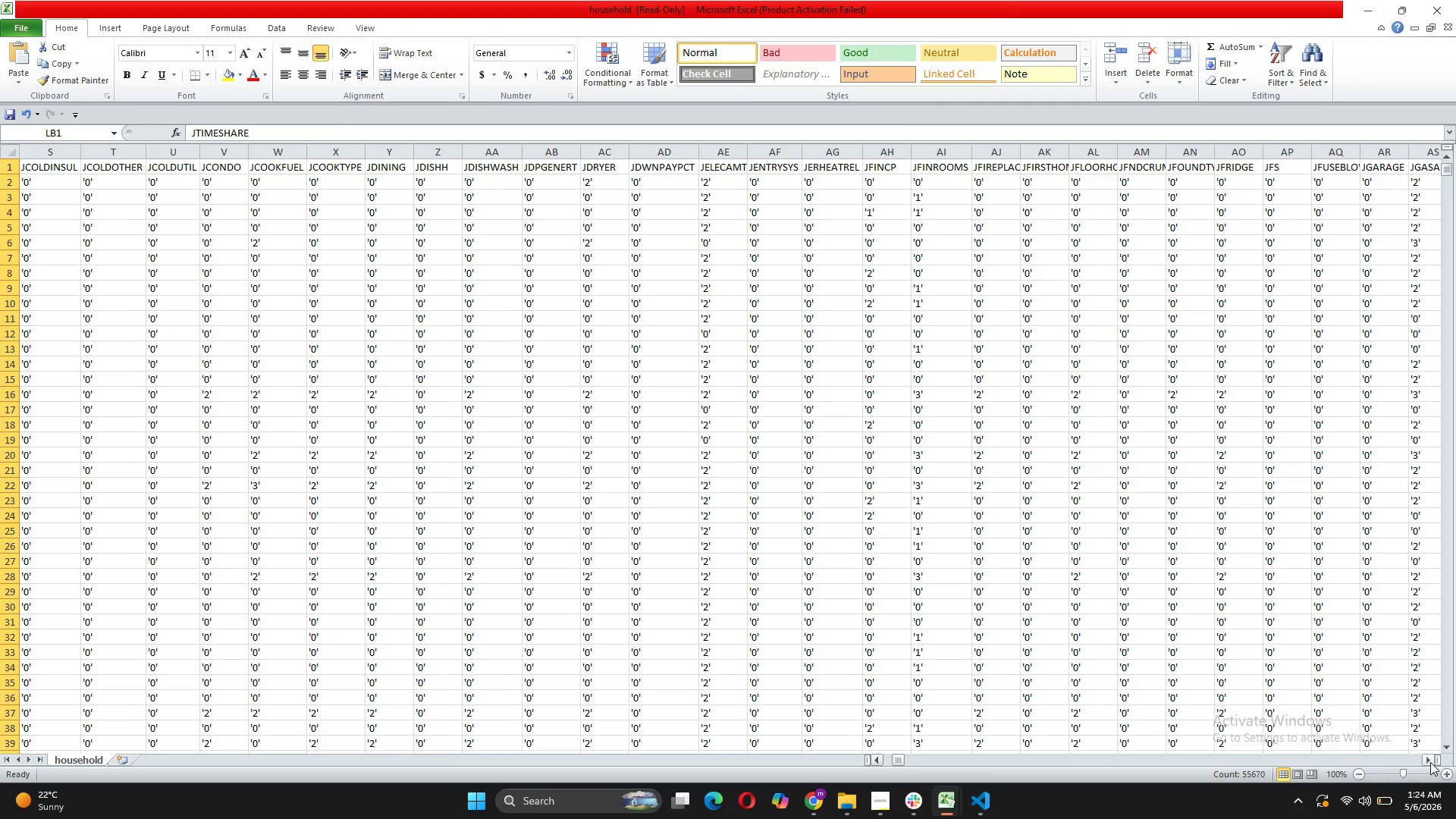 
triple_click([1430, 762])
 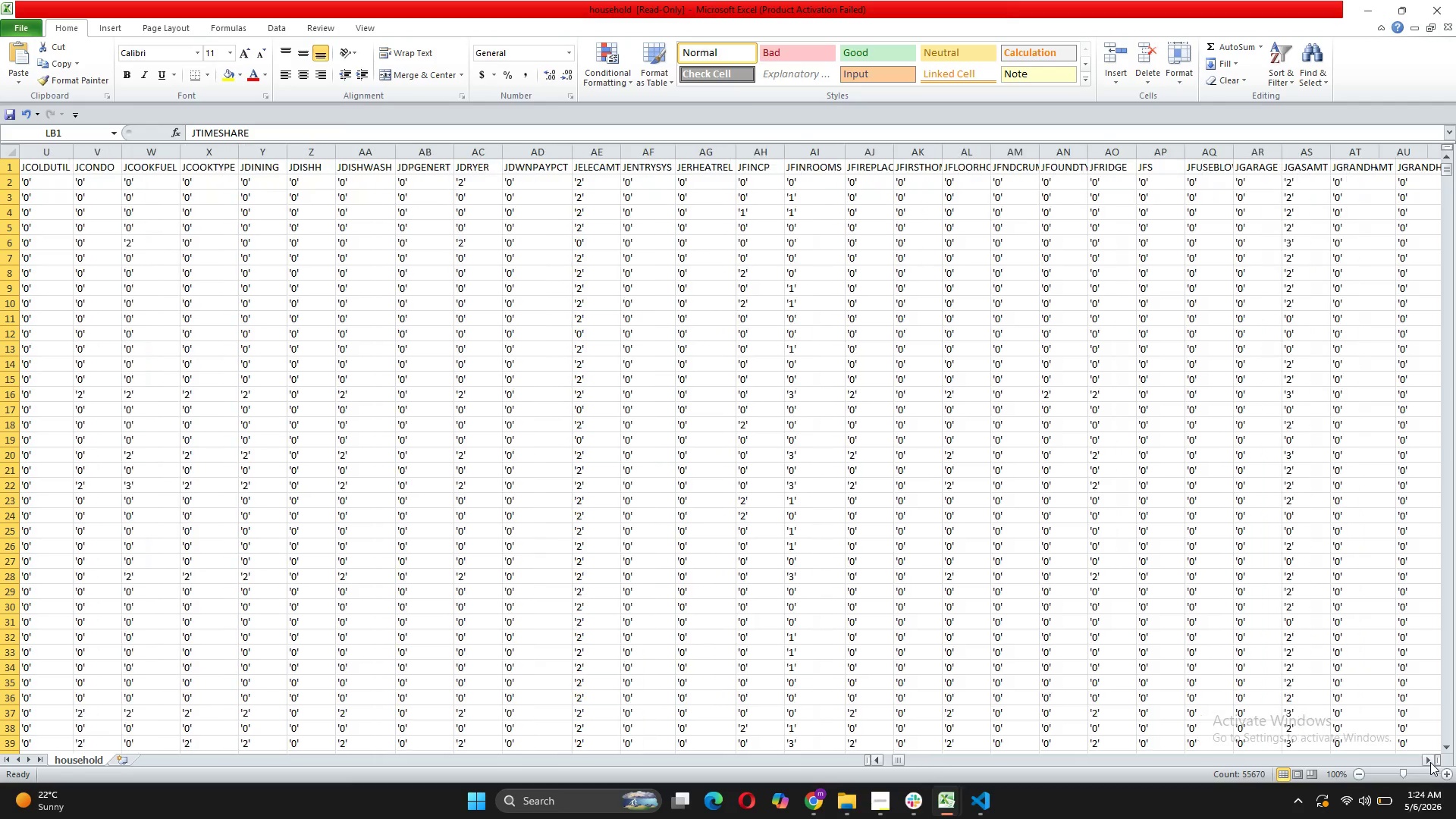 
triple_click([1430, 762])
 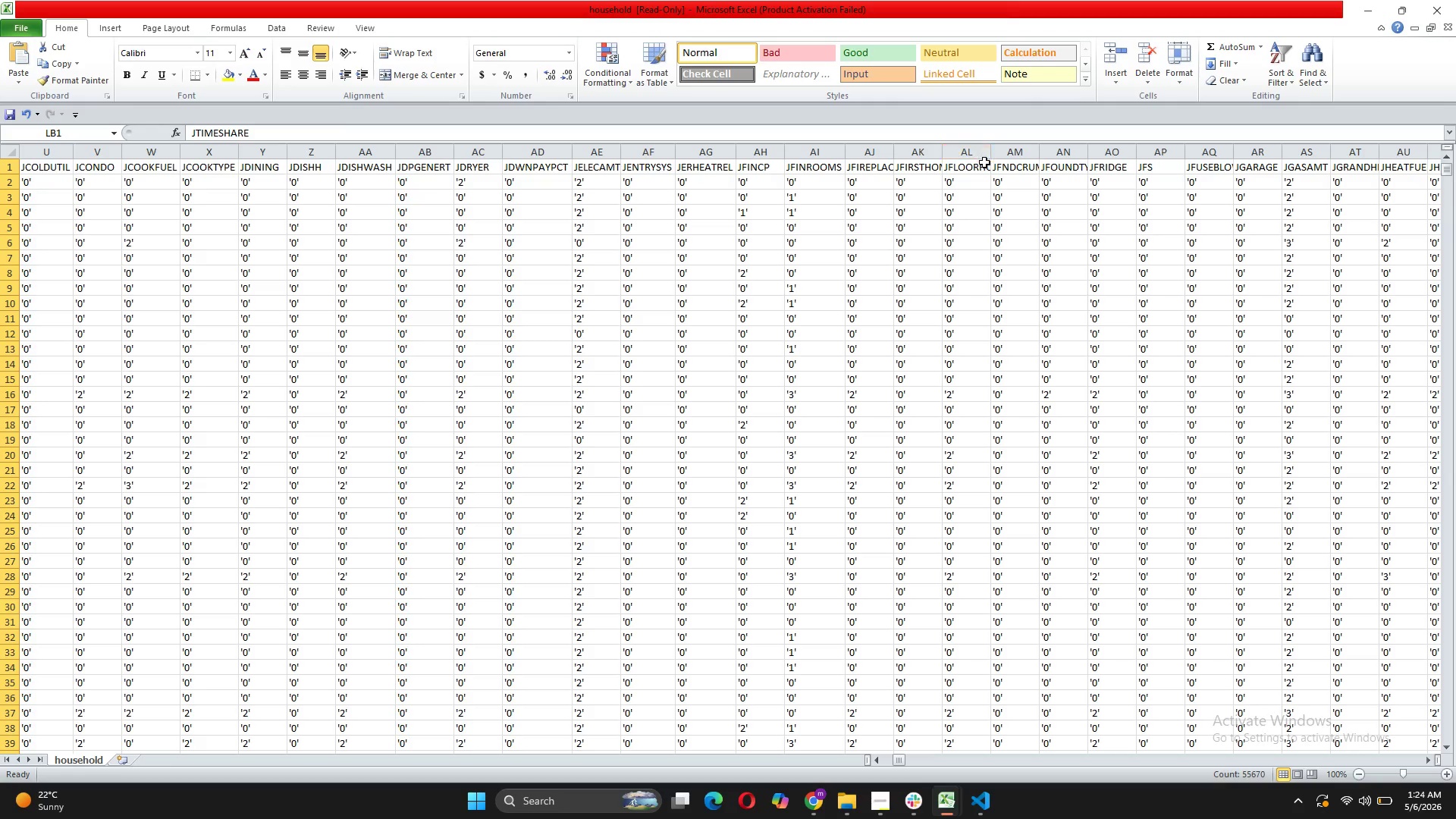 
double_click([993, 150])
 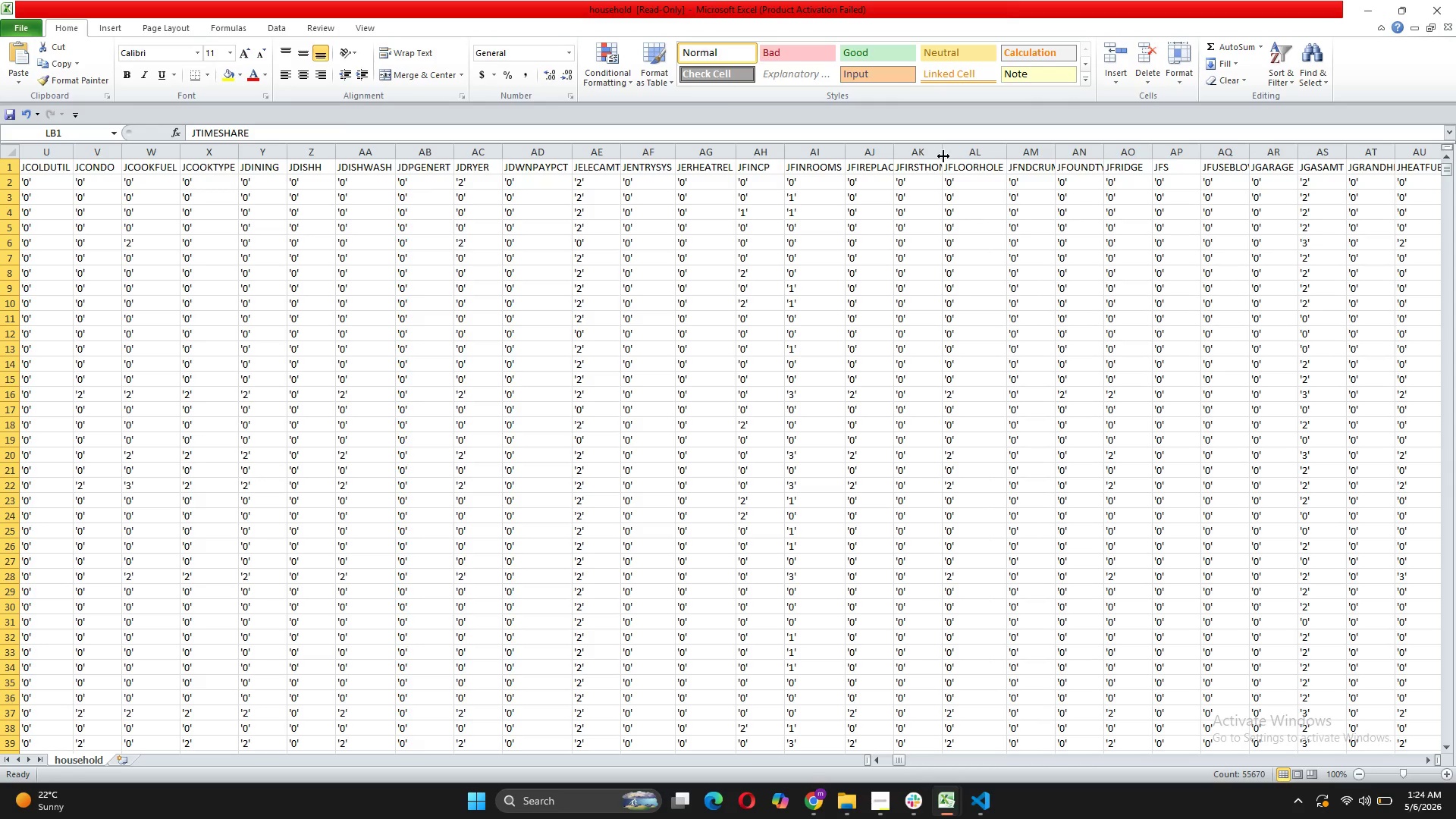 
double_click([943, 157])
 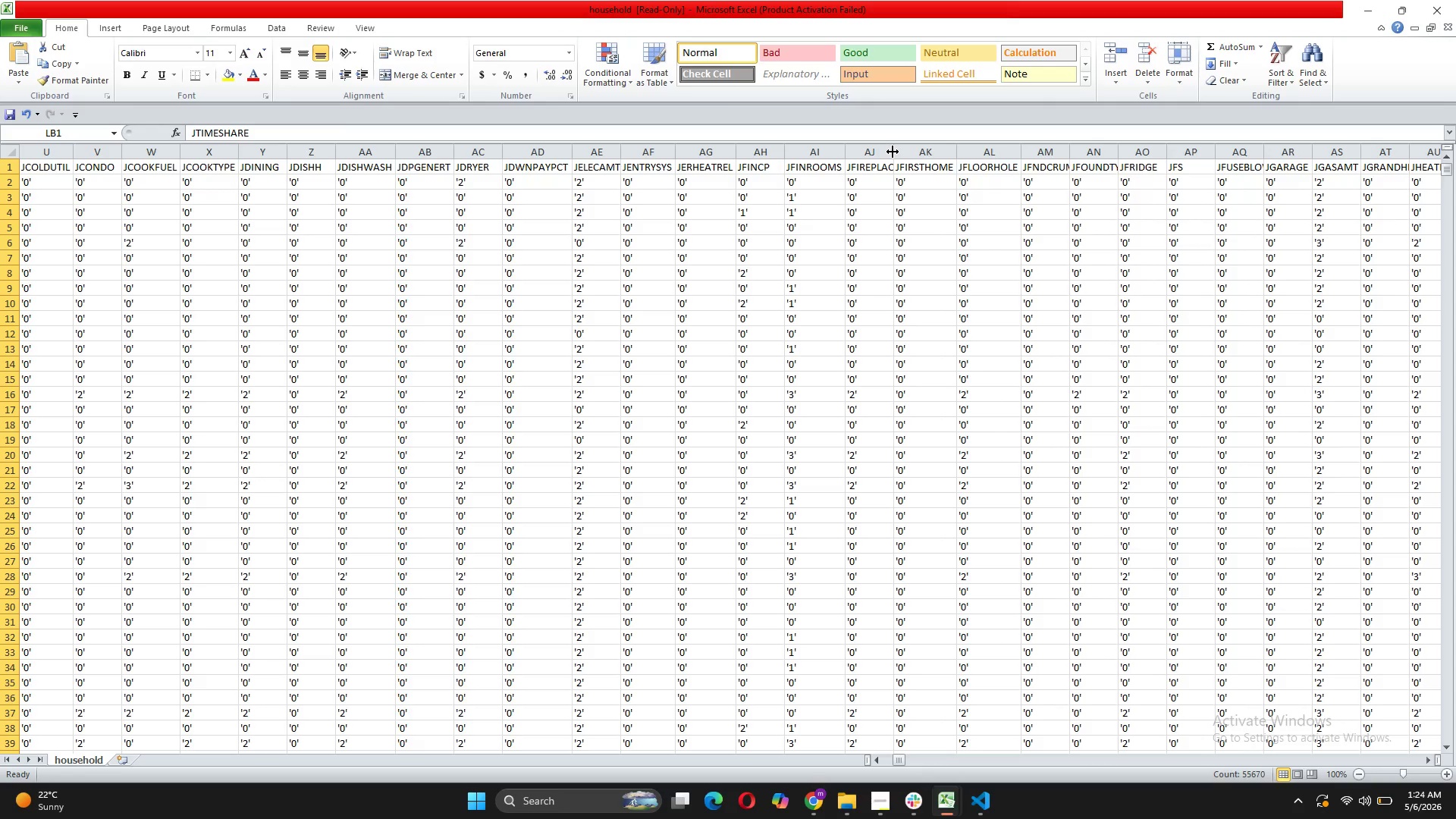 
double_click([893, 152])
 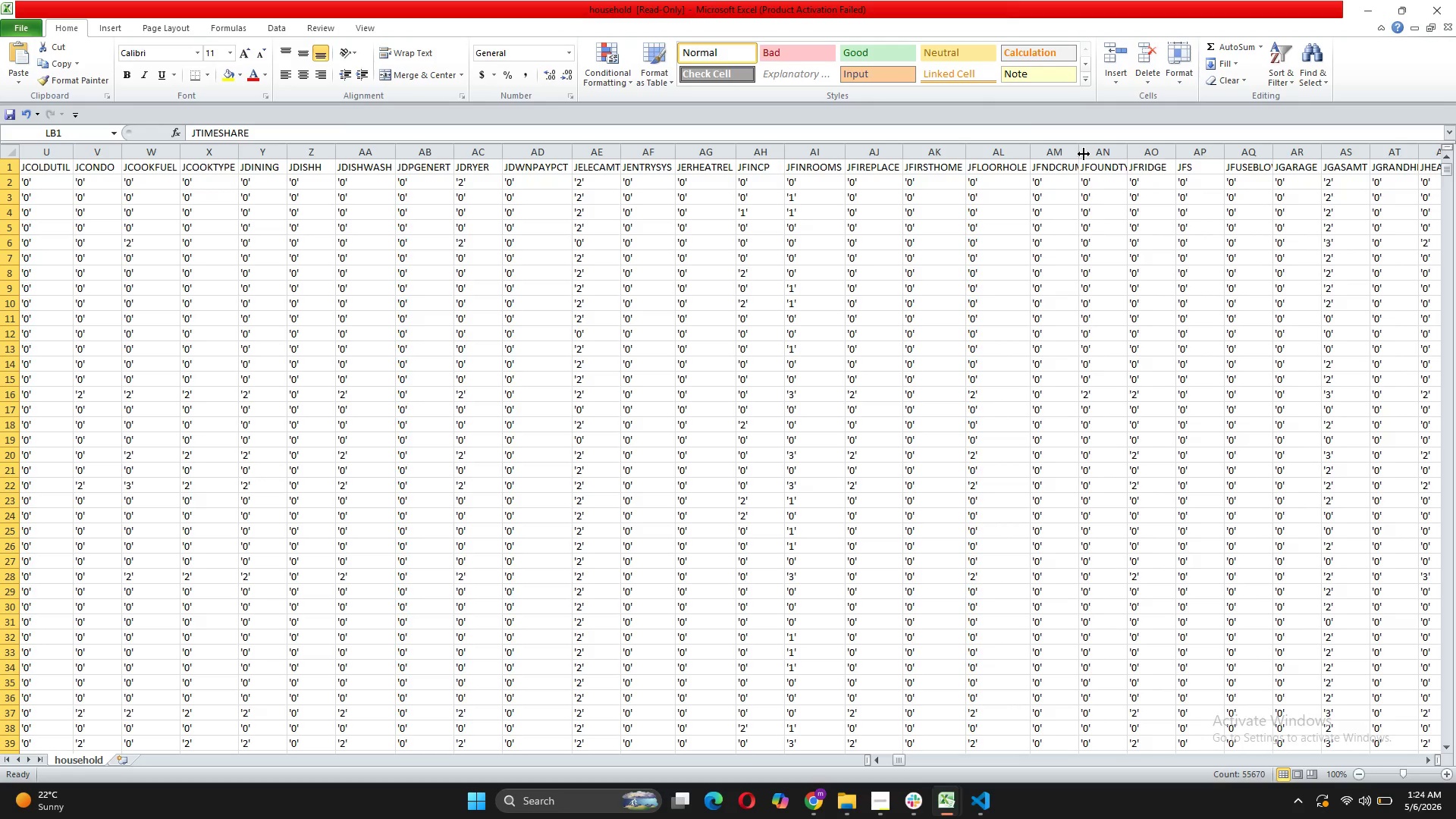 
double_click([1080, 153])
 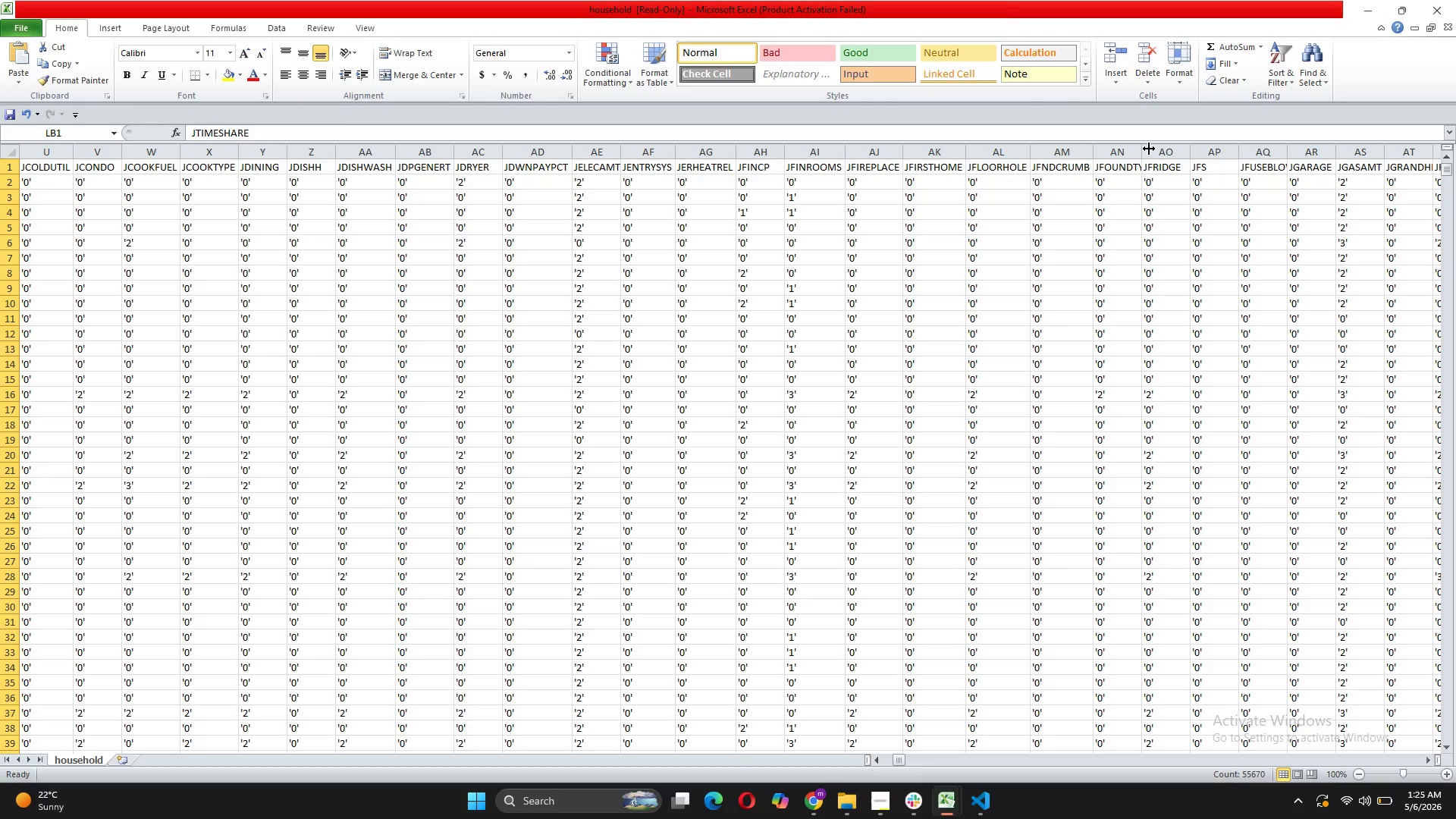 
double_click([1140, 149])
 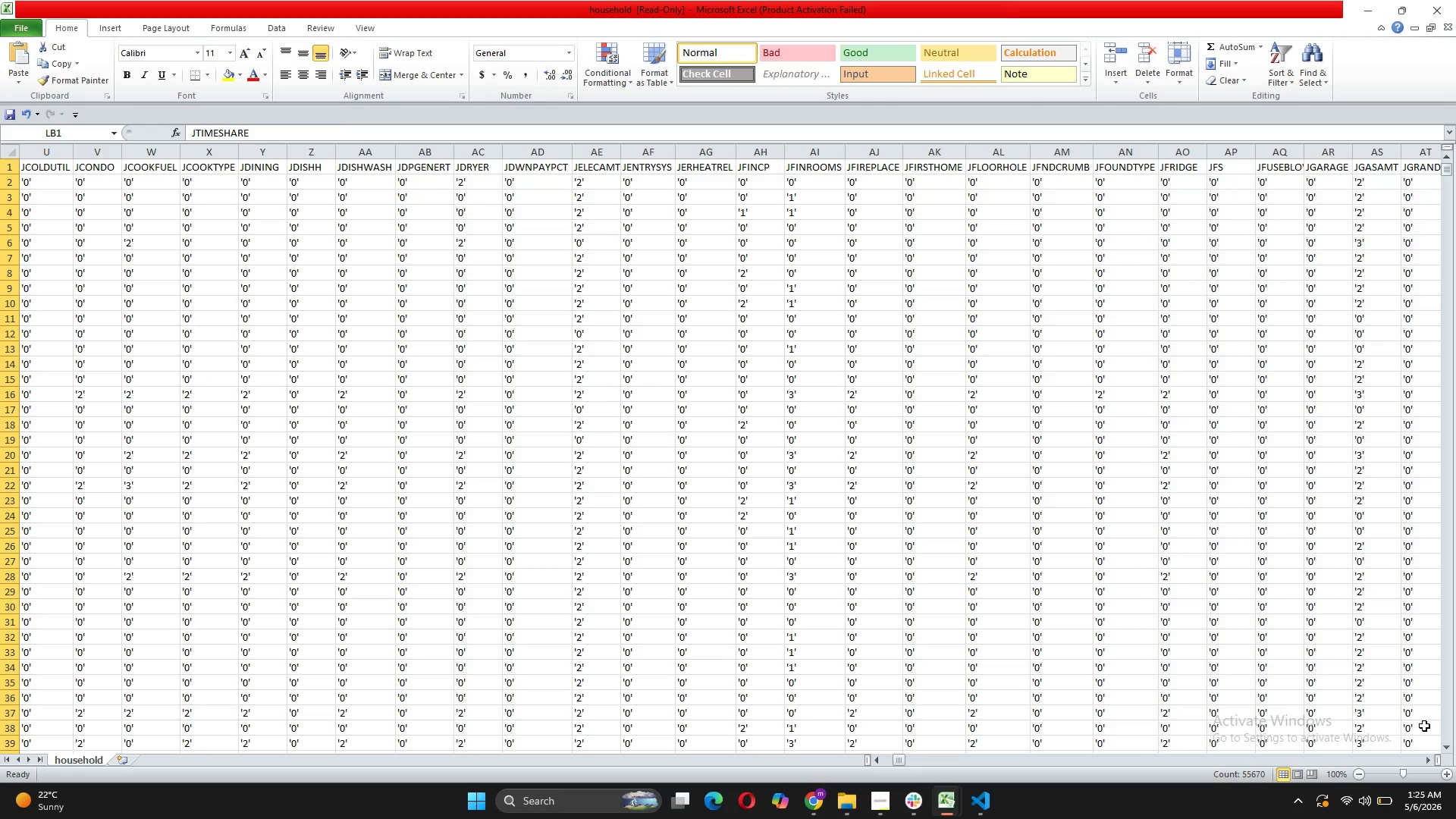 
double_click([1426, 758])
 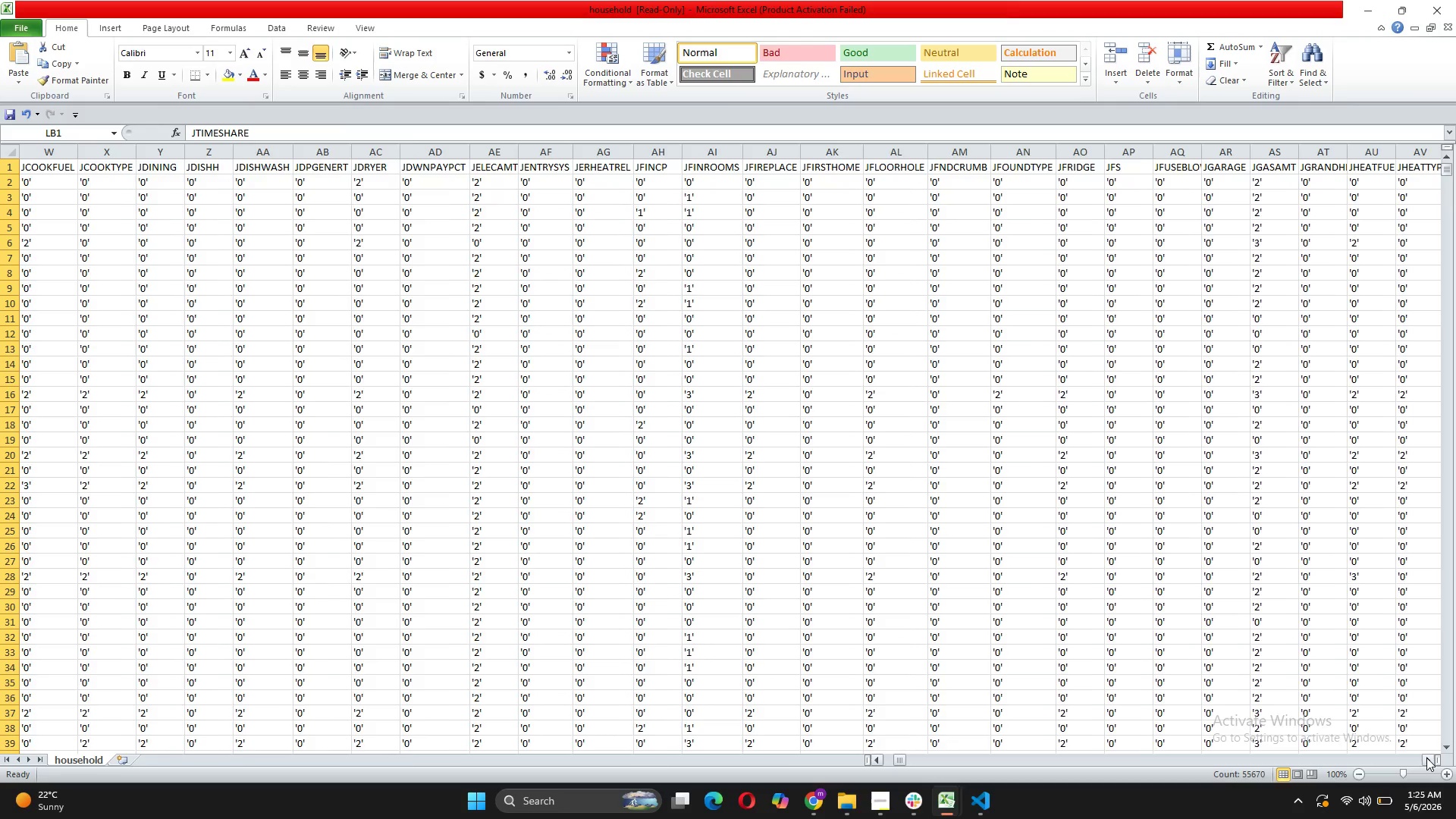 
triple_click([1426, 758])
 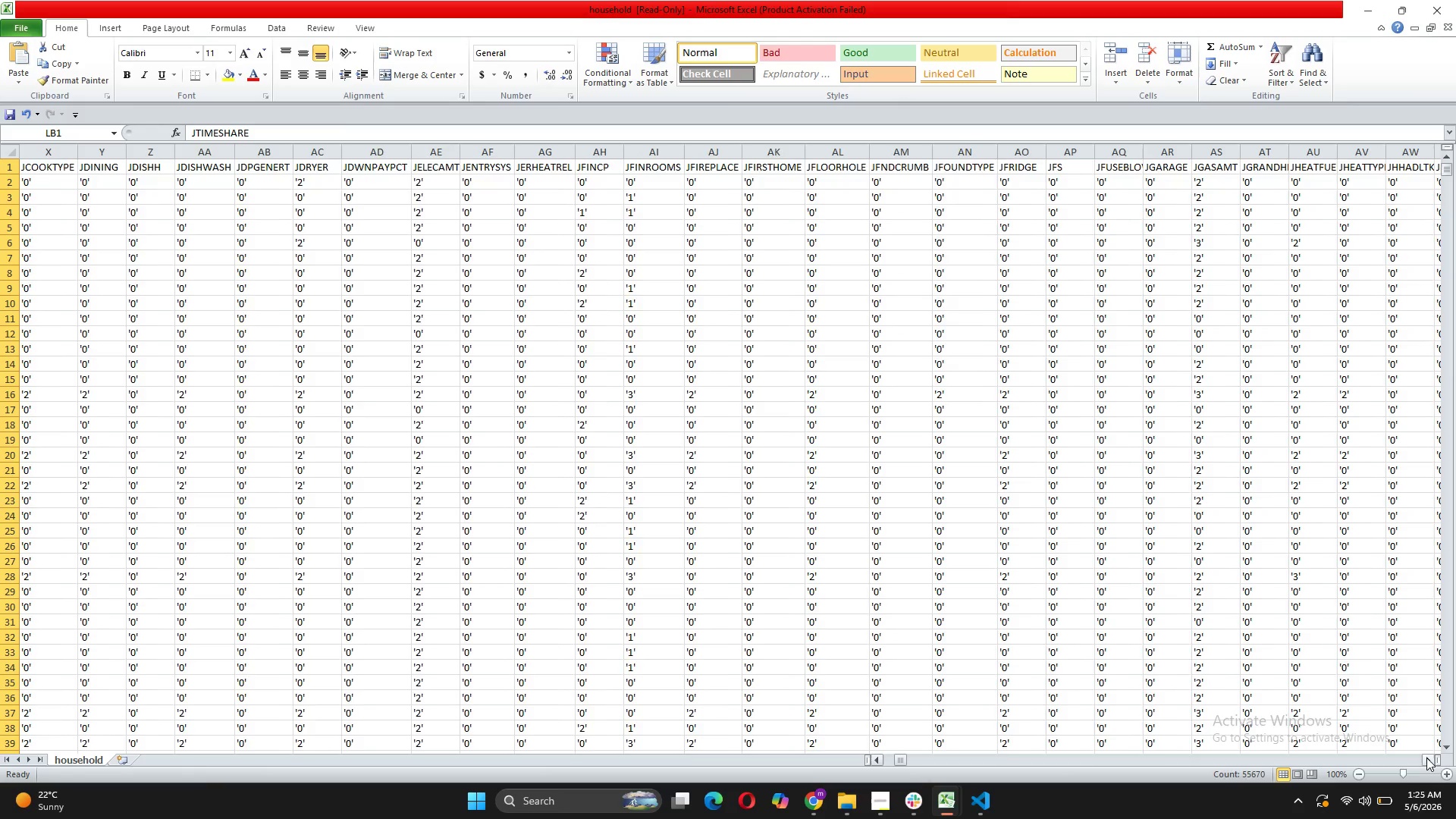 
triple_click([1426, 758])
 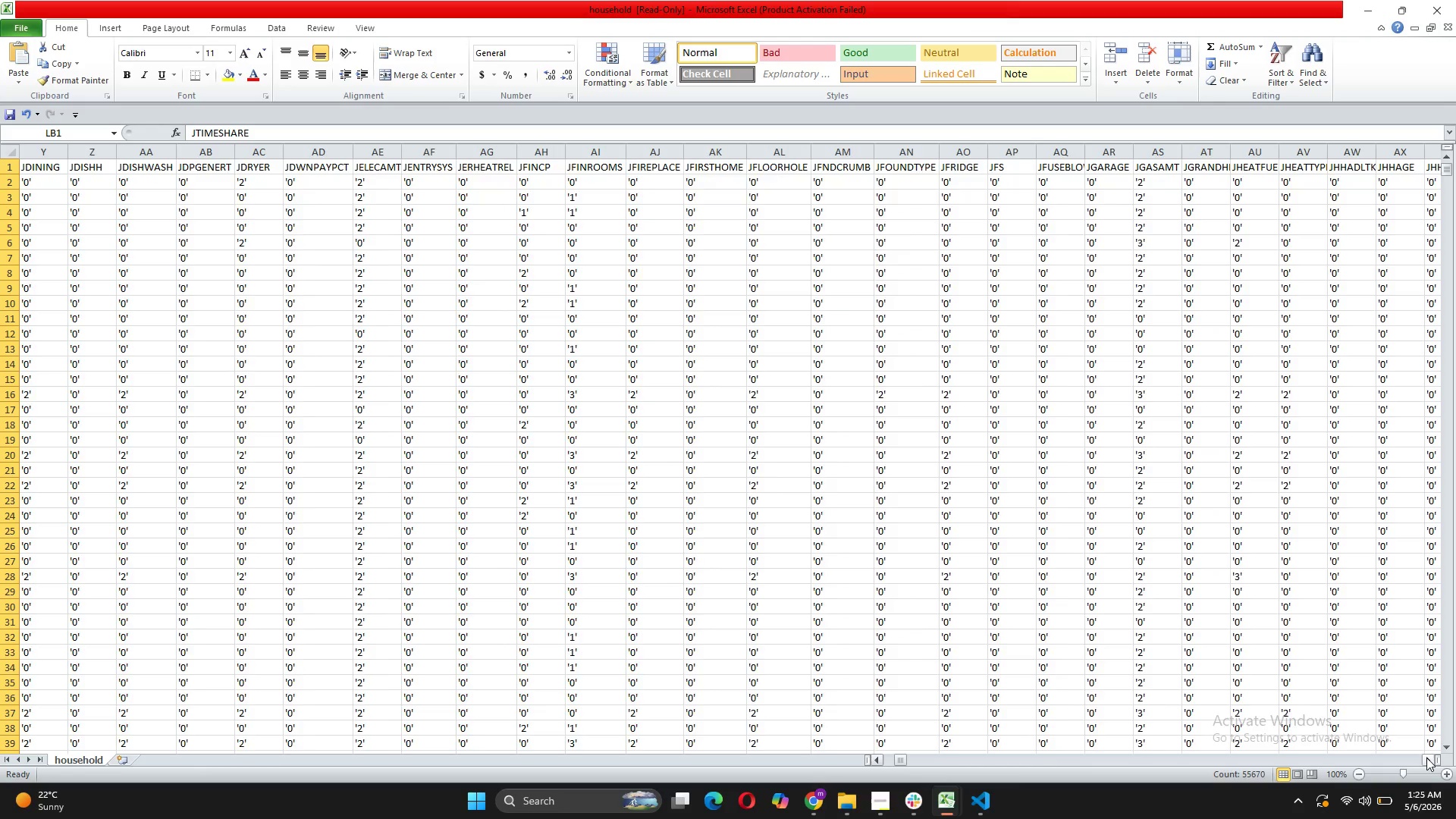 
triple_click([1426, 758])
 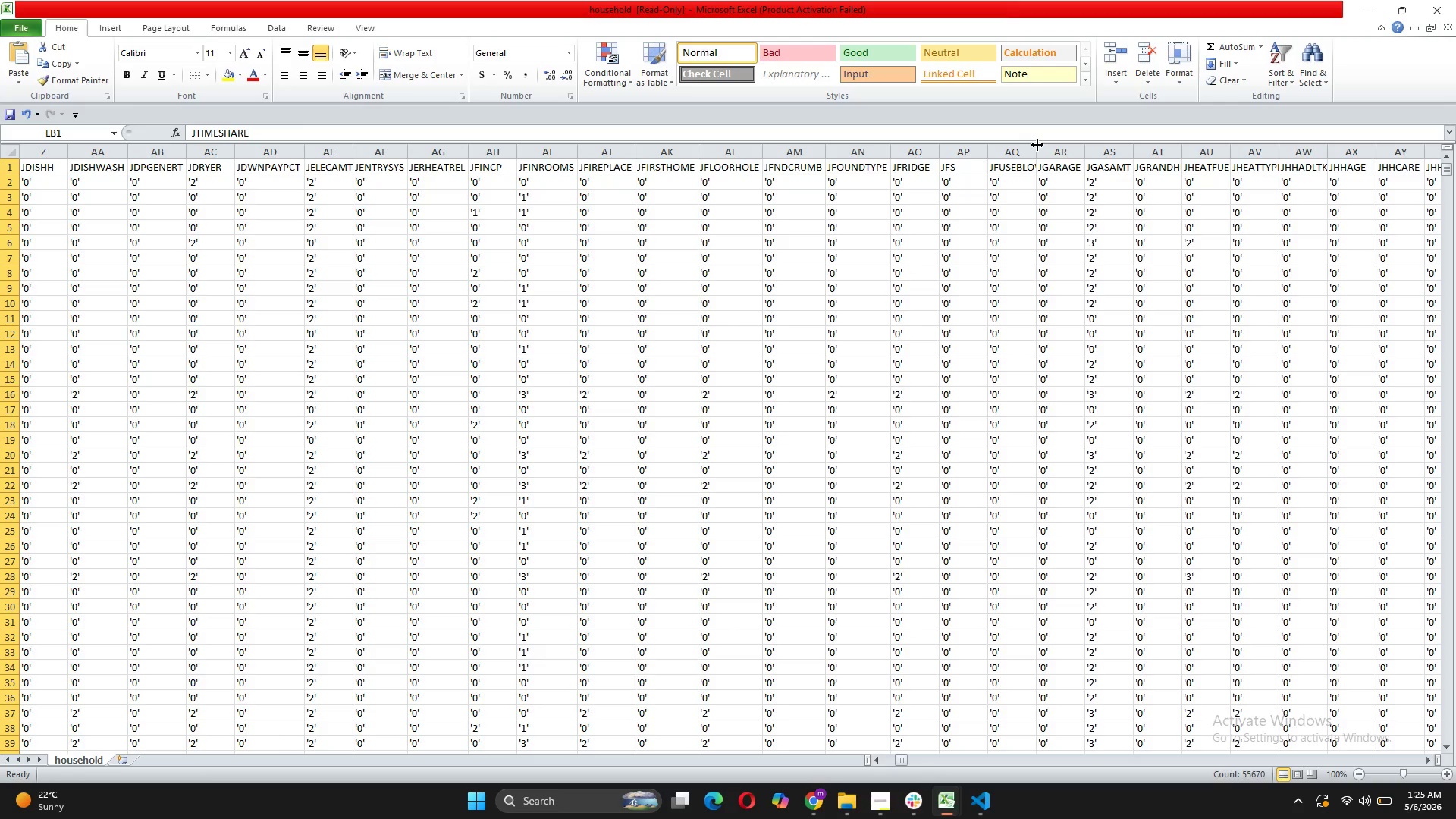 
double_click([1038, 145])
 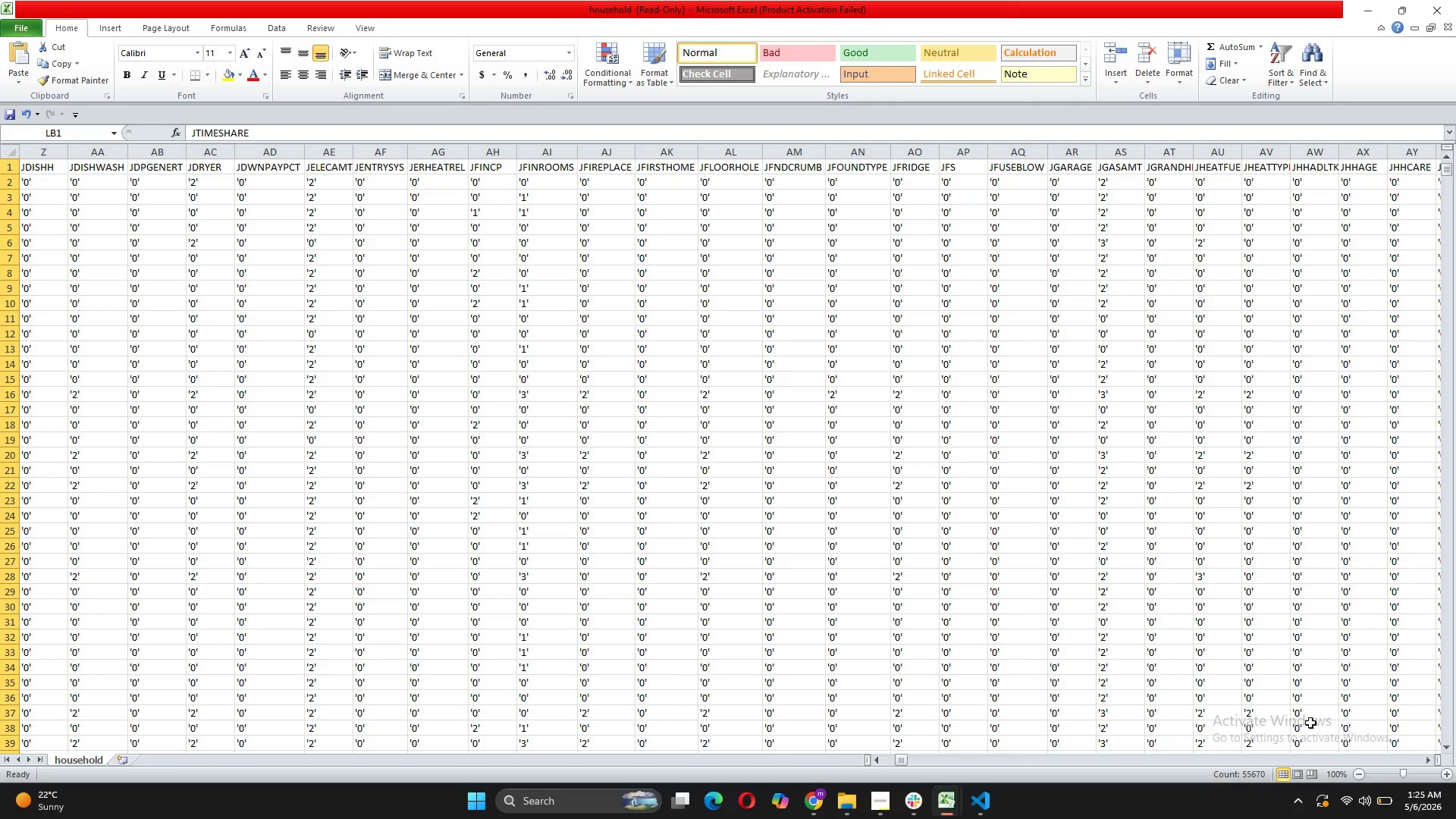 
wait(5.12)
 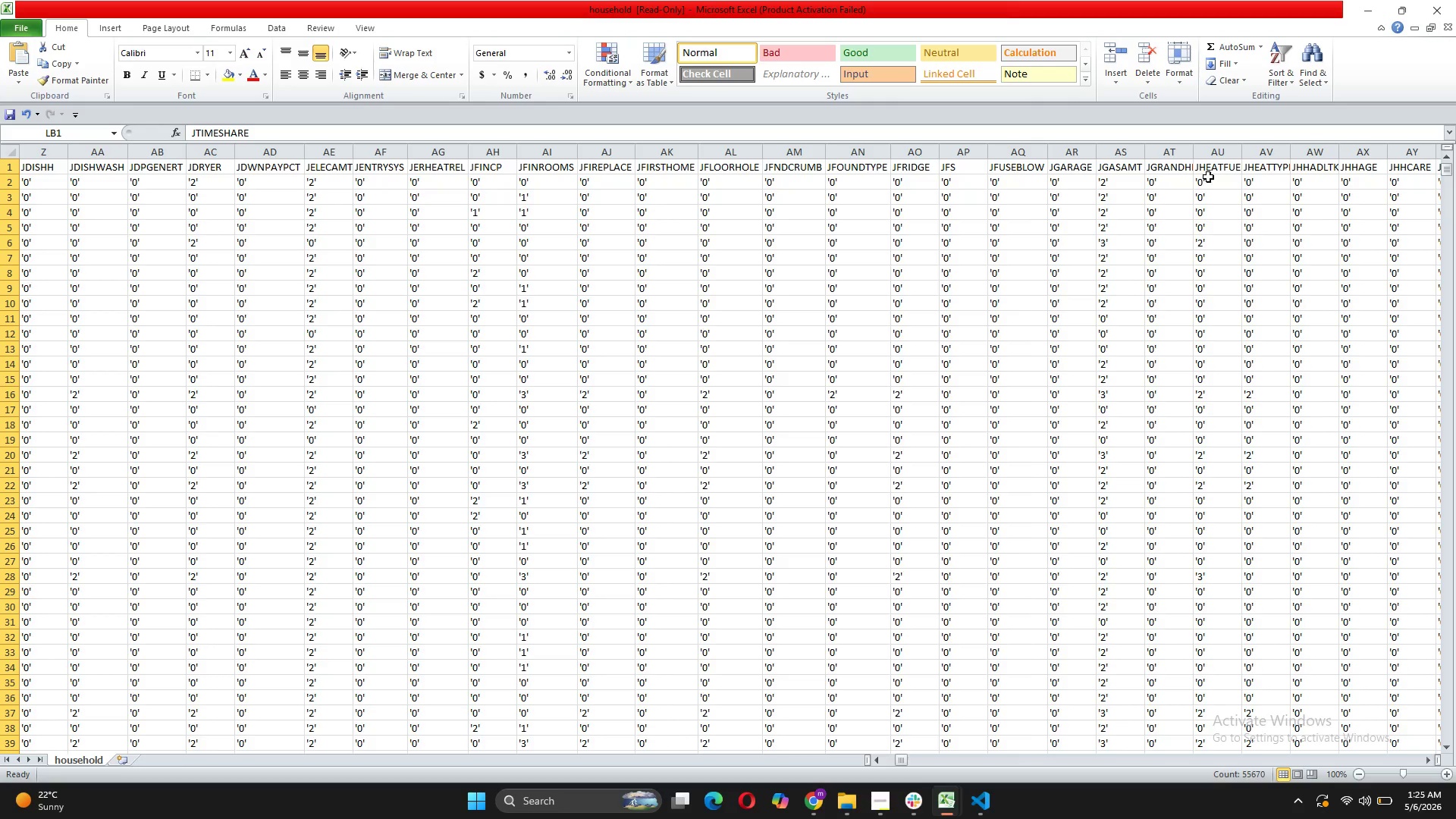 
double_click([1431, 764])
 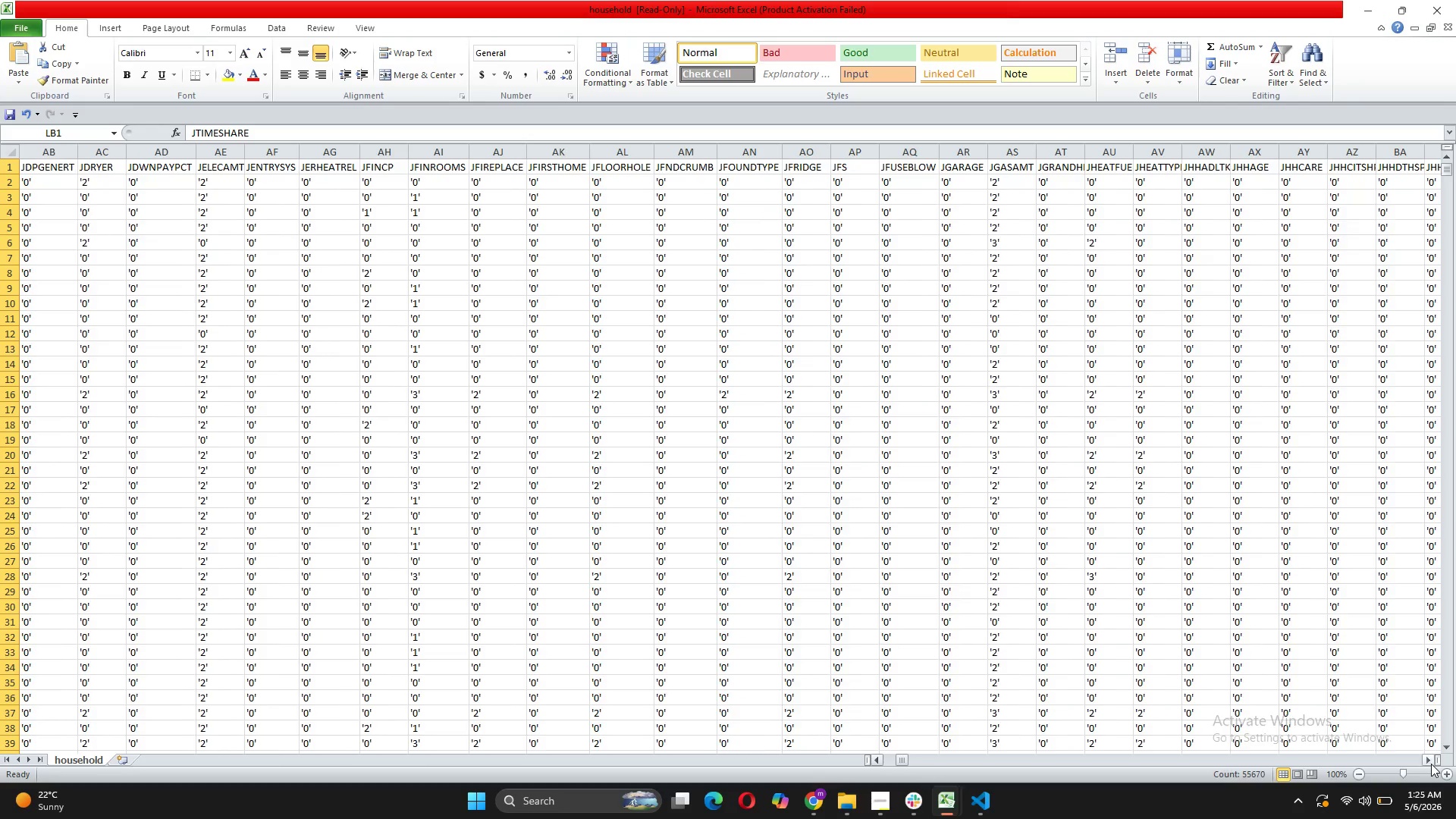 
left_click([1431, 764])
 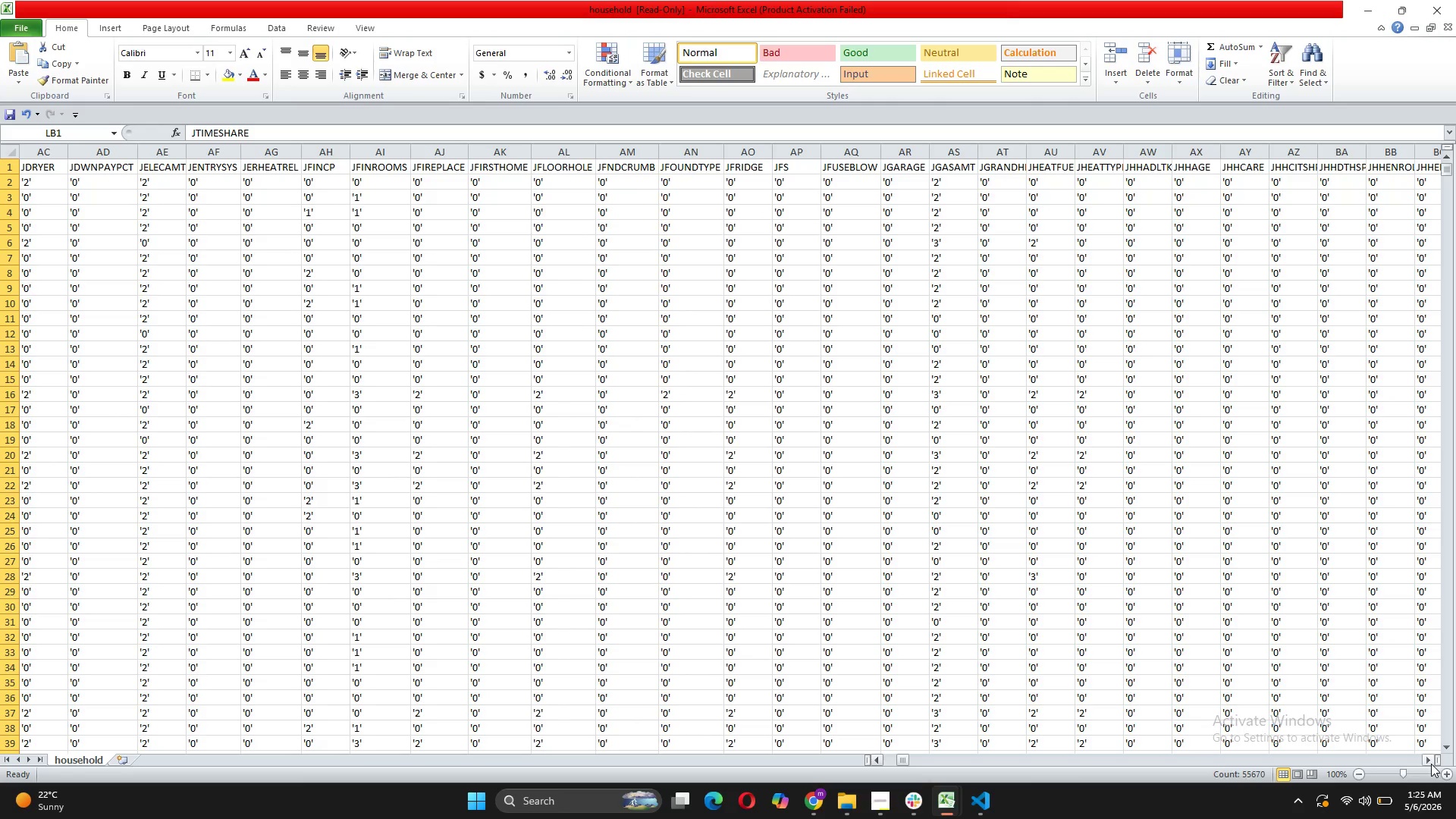 
left_click([1431, 764])
 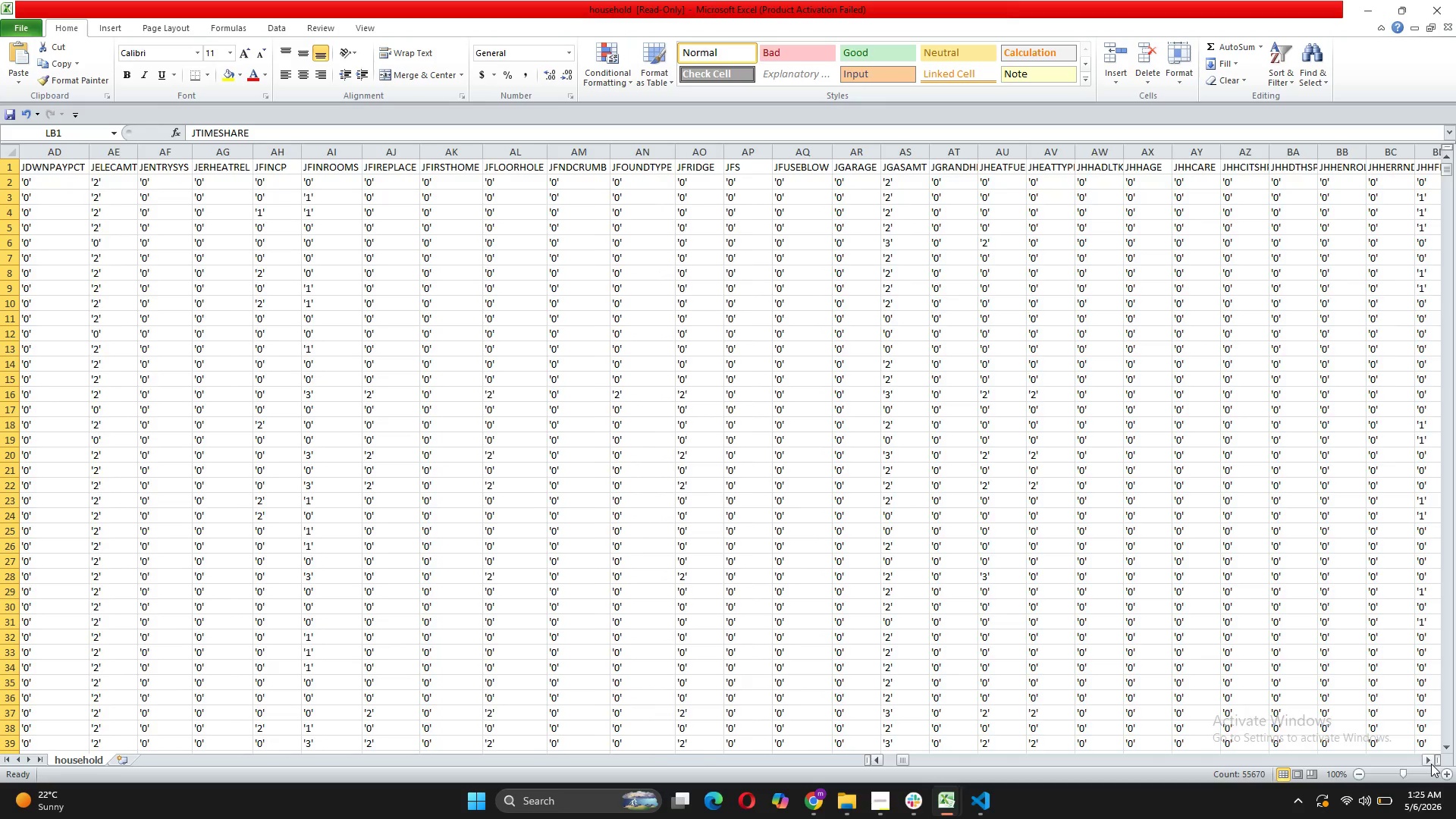 
left_click([1431, 764])
 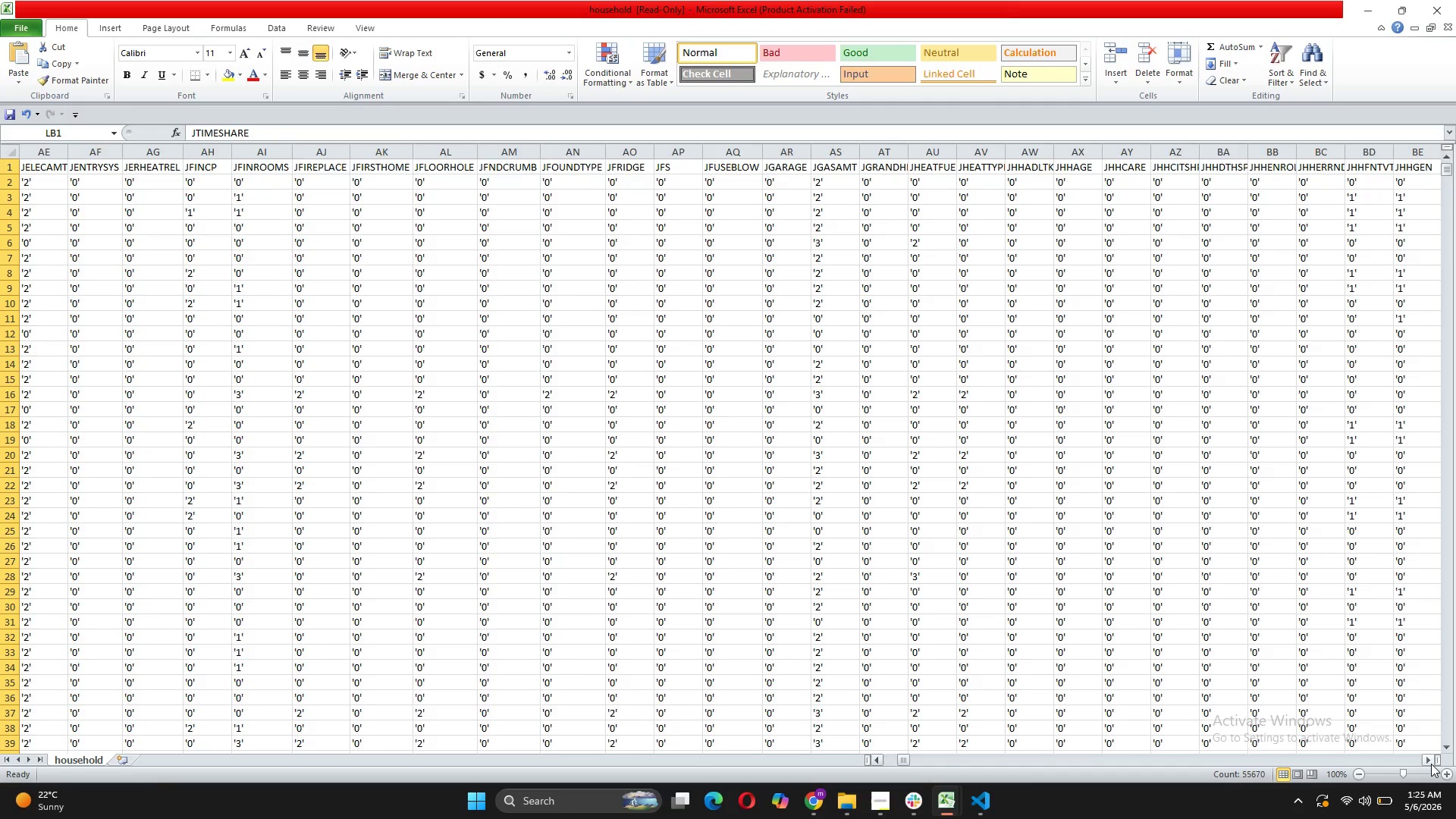 
double_click([1431, 764])
 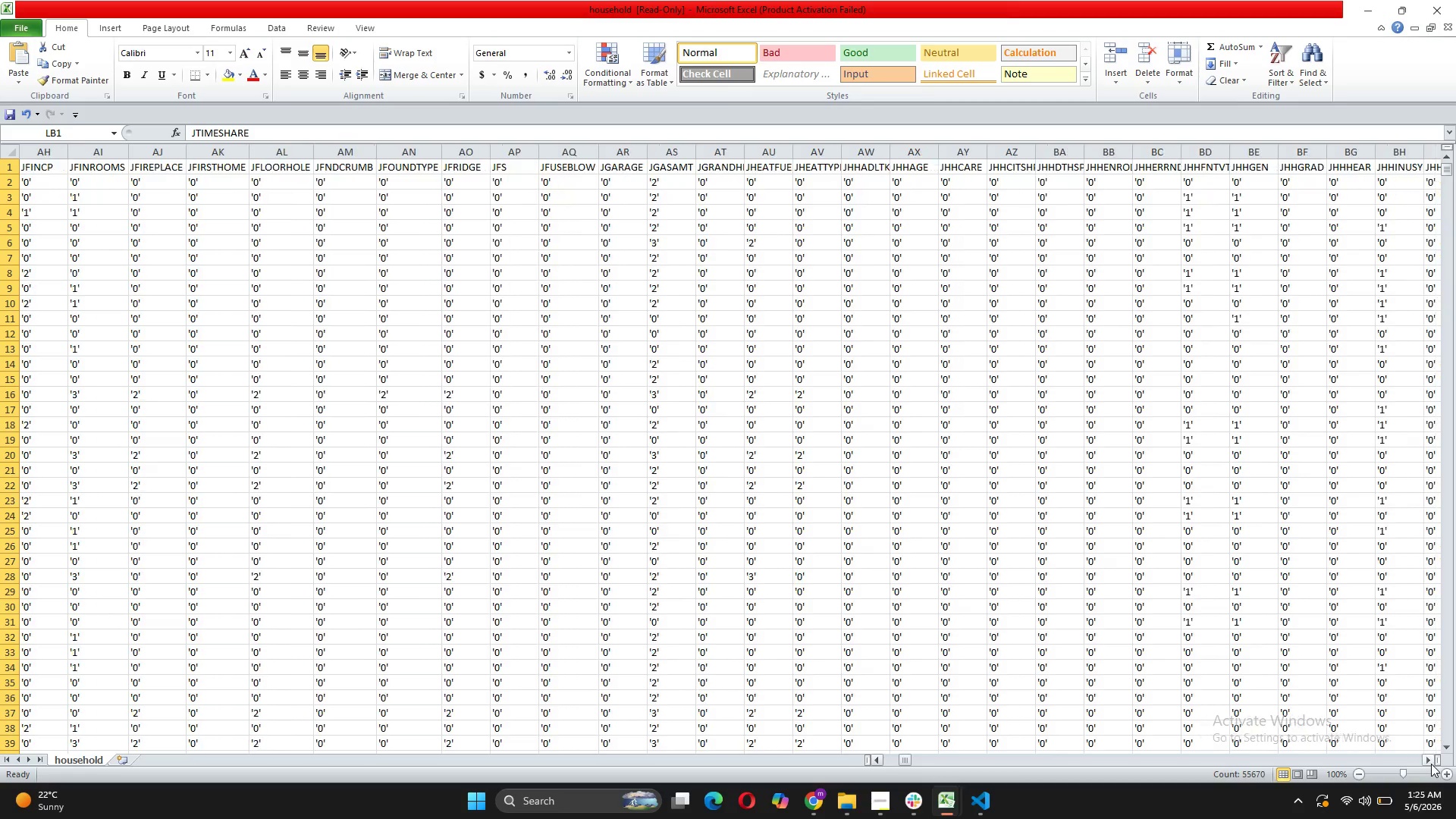 
double_click([1431, 764])
 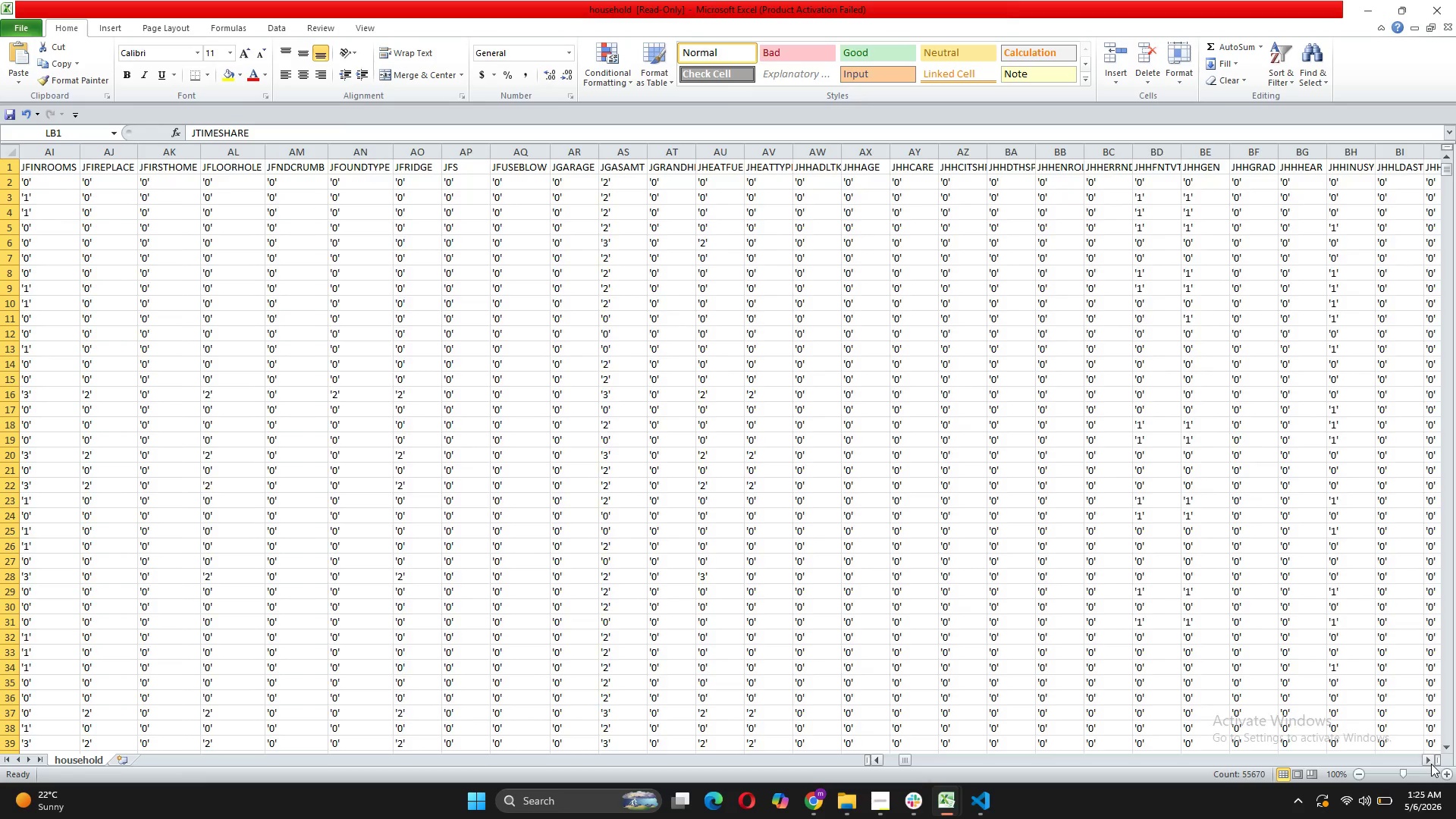 
triple_click([1431, 764])
 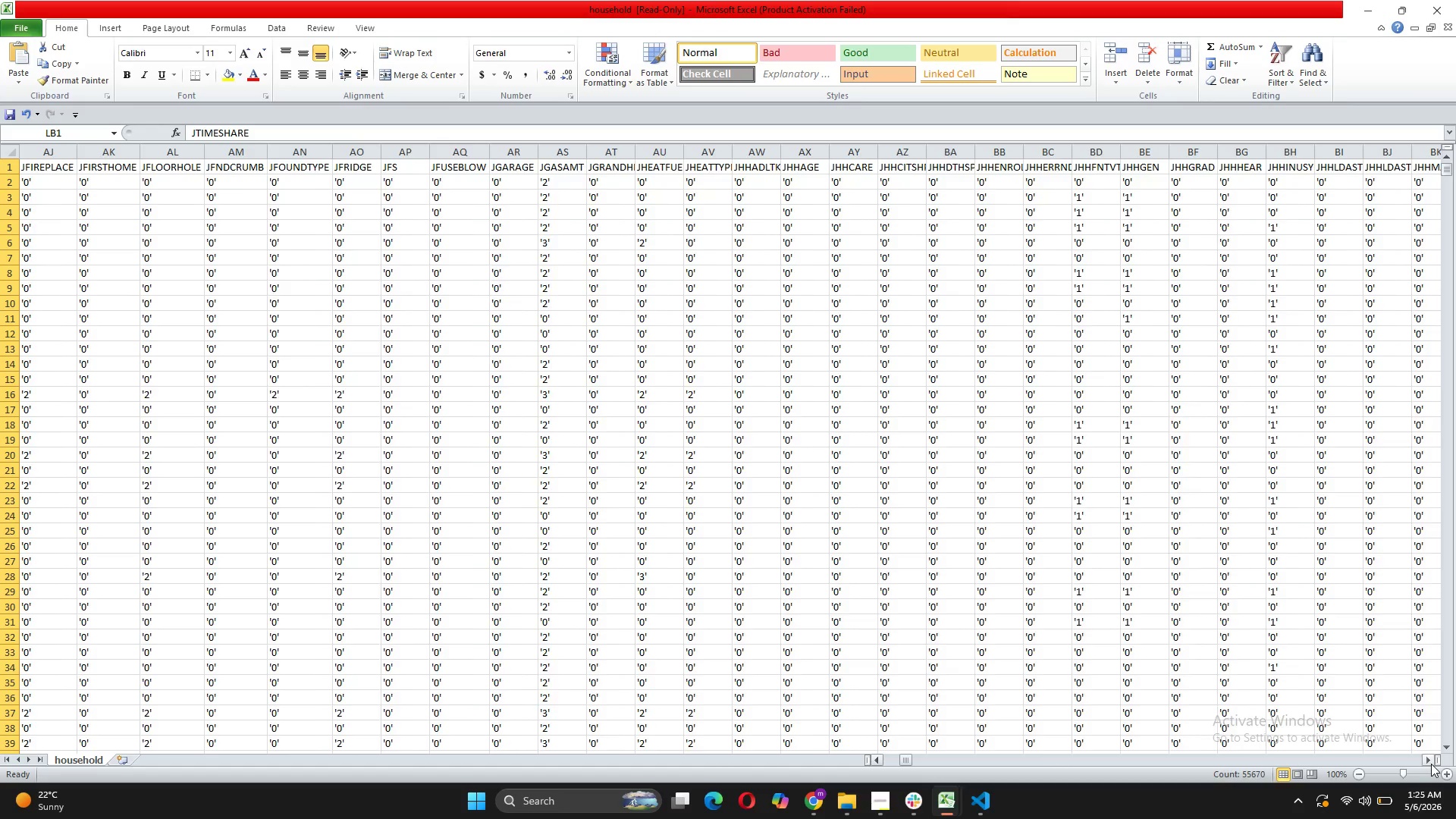 
triple_click([1431, 764])
 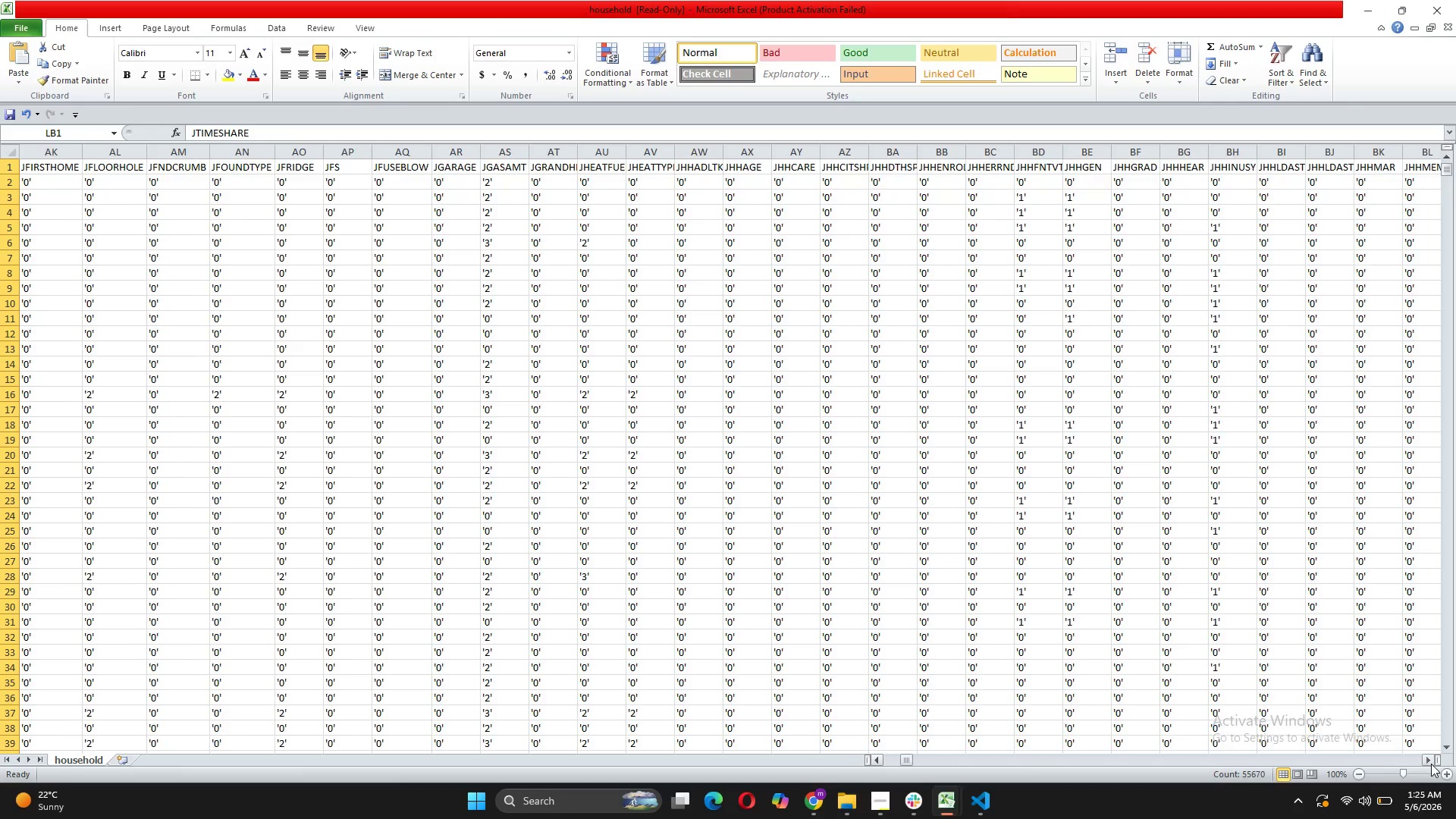 
triple_click([1431, 764])
 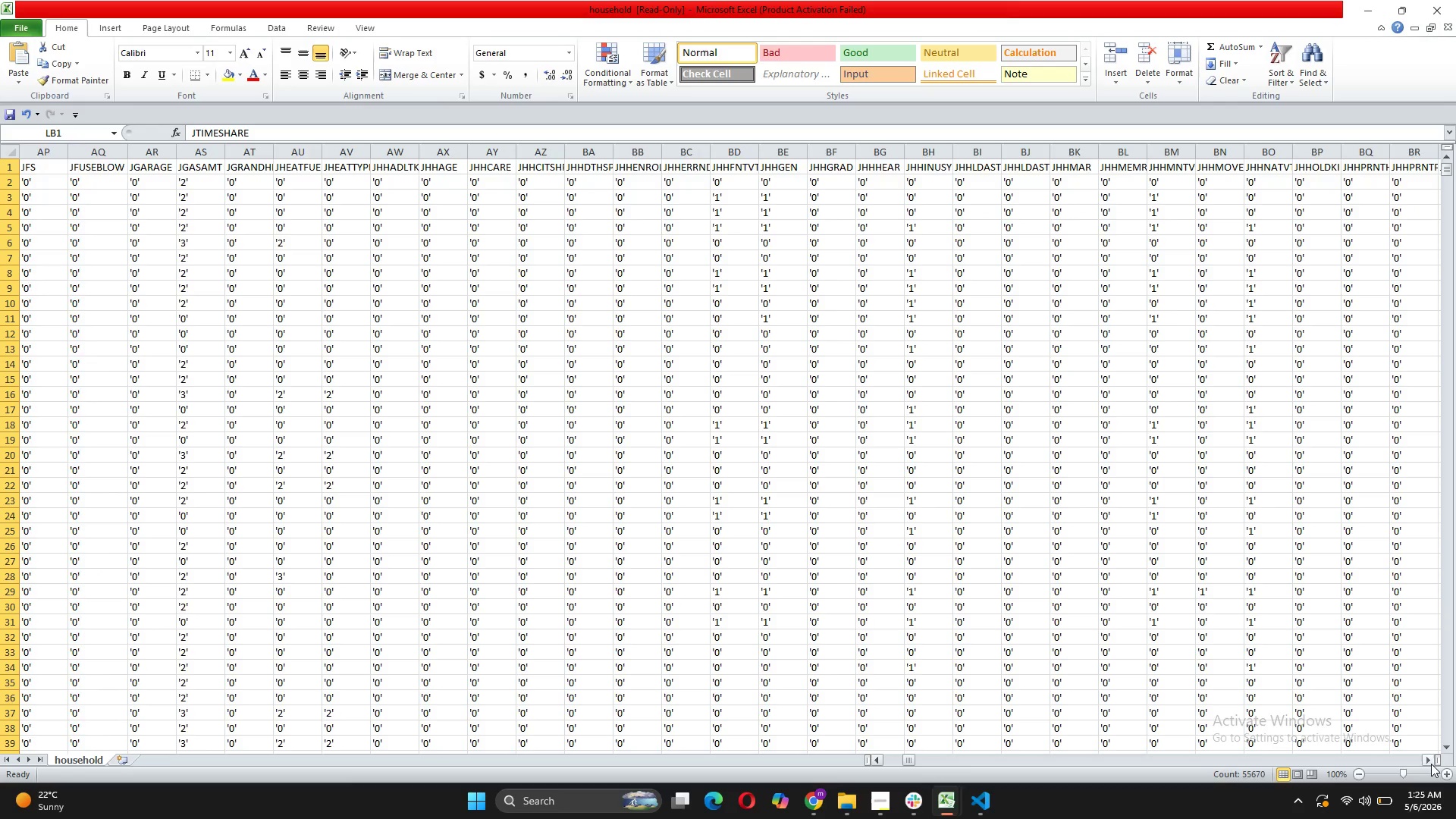 
triple_click([1431, 764])
 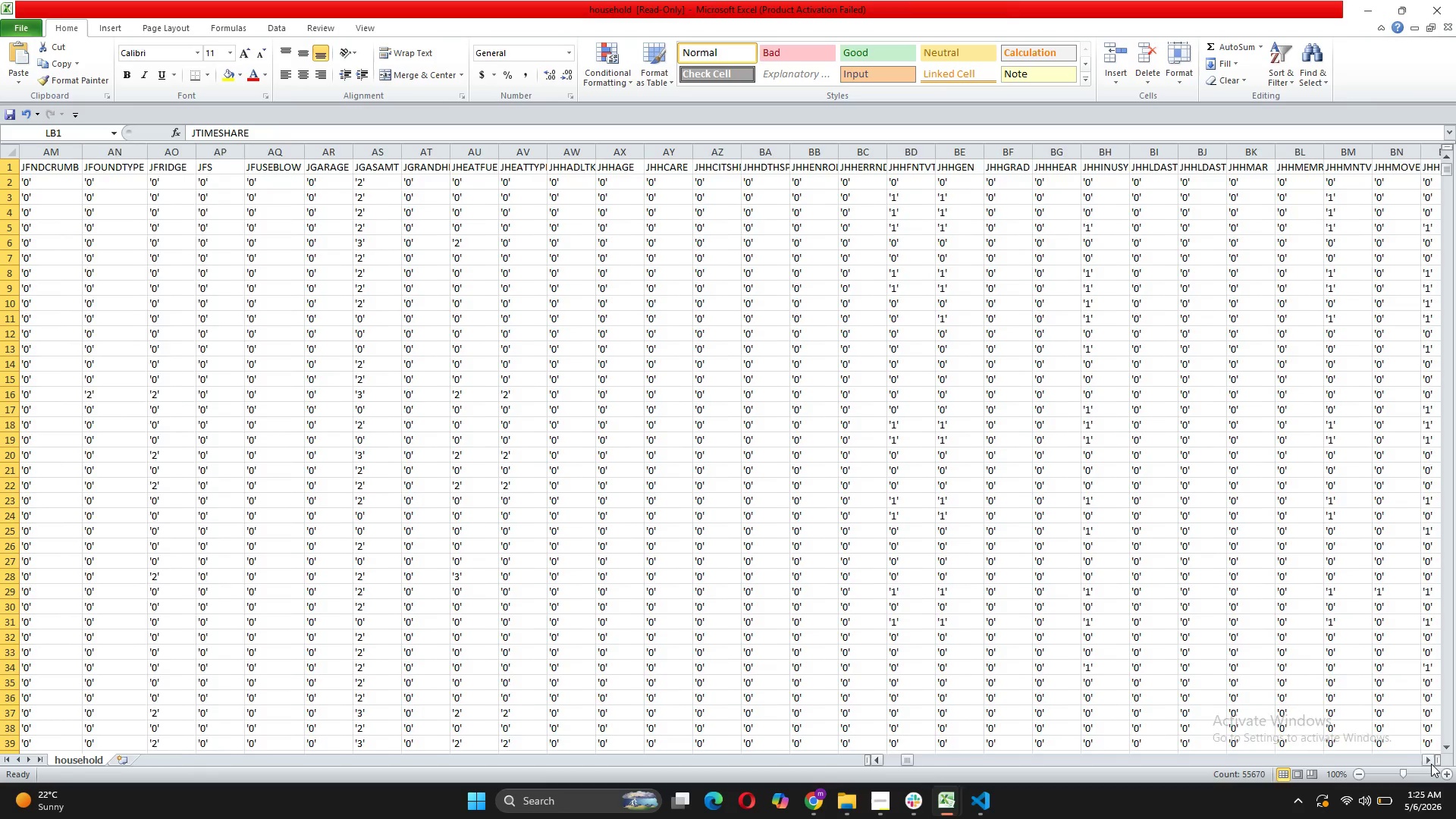 
triple_click([1431, 764])
 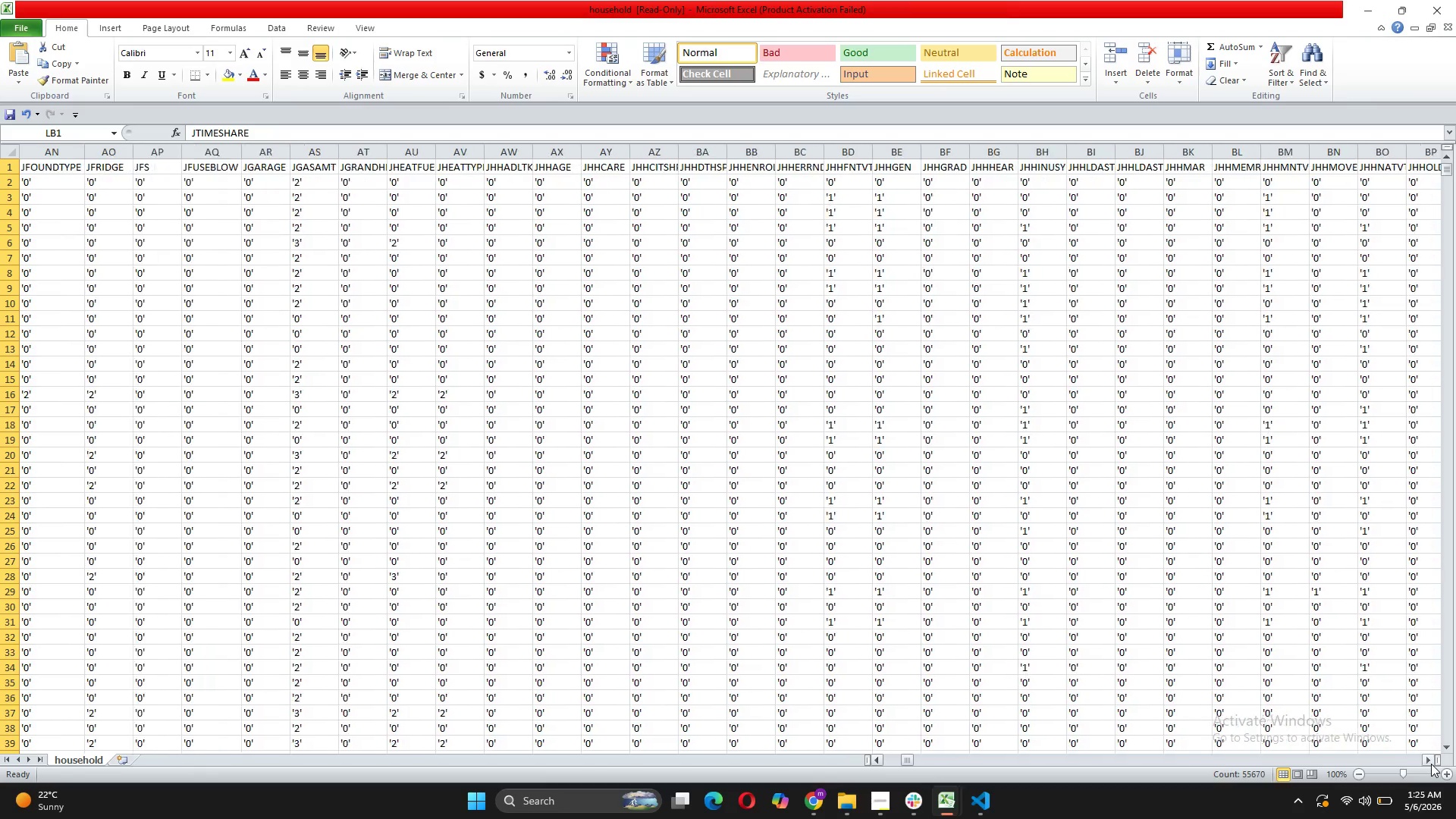 
triple_click([1431, 764])
 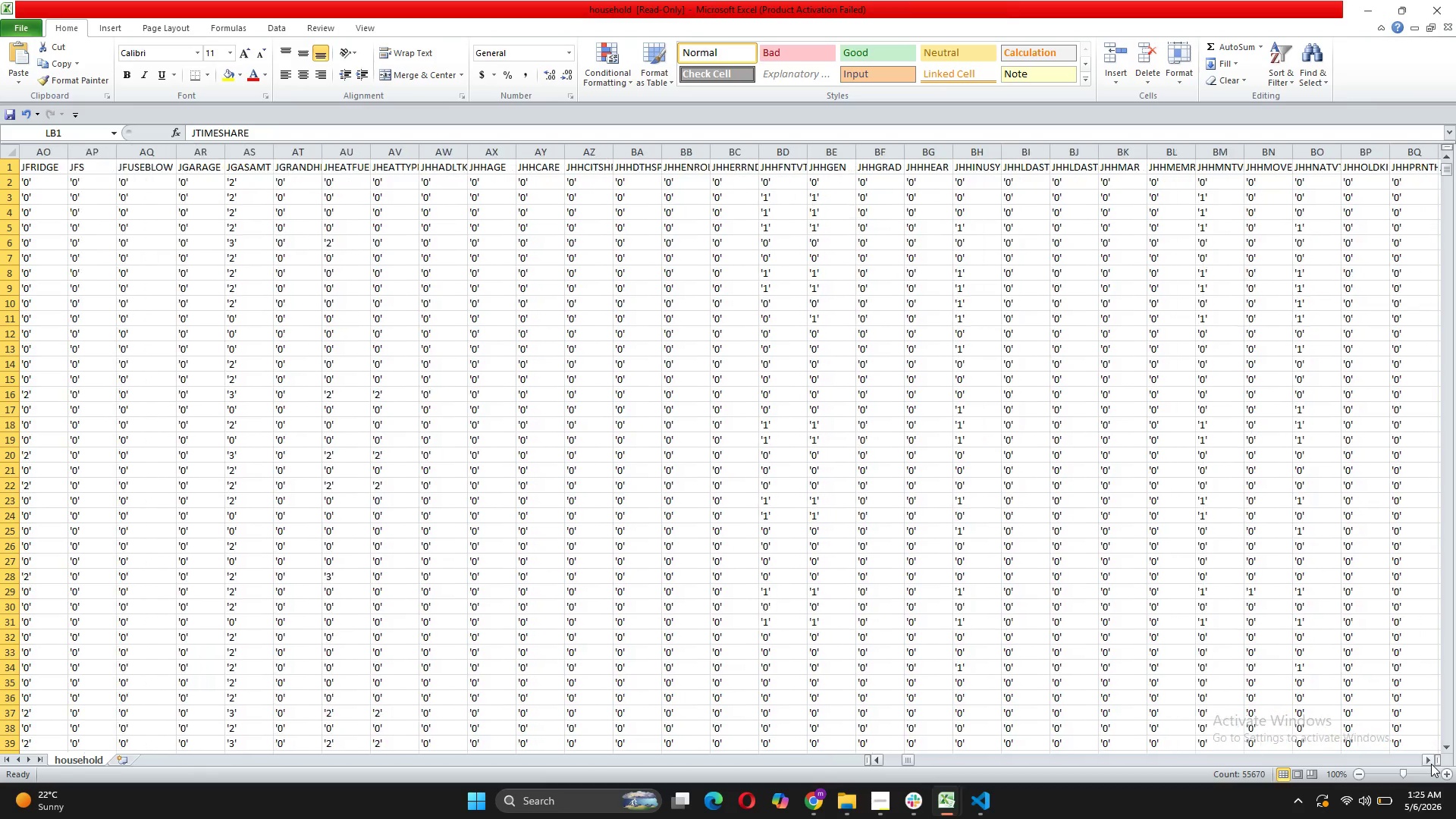 
triple_click([1431, 764])
 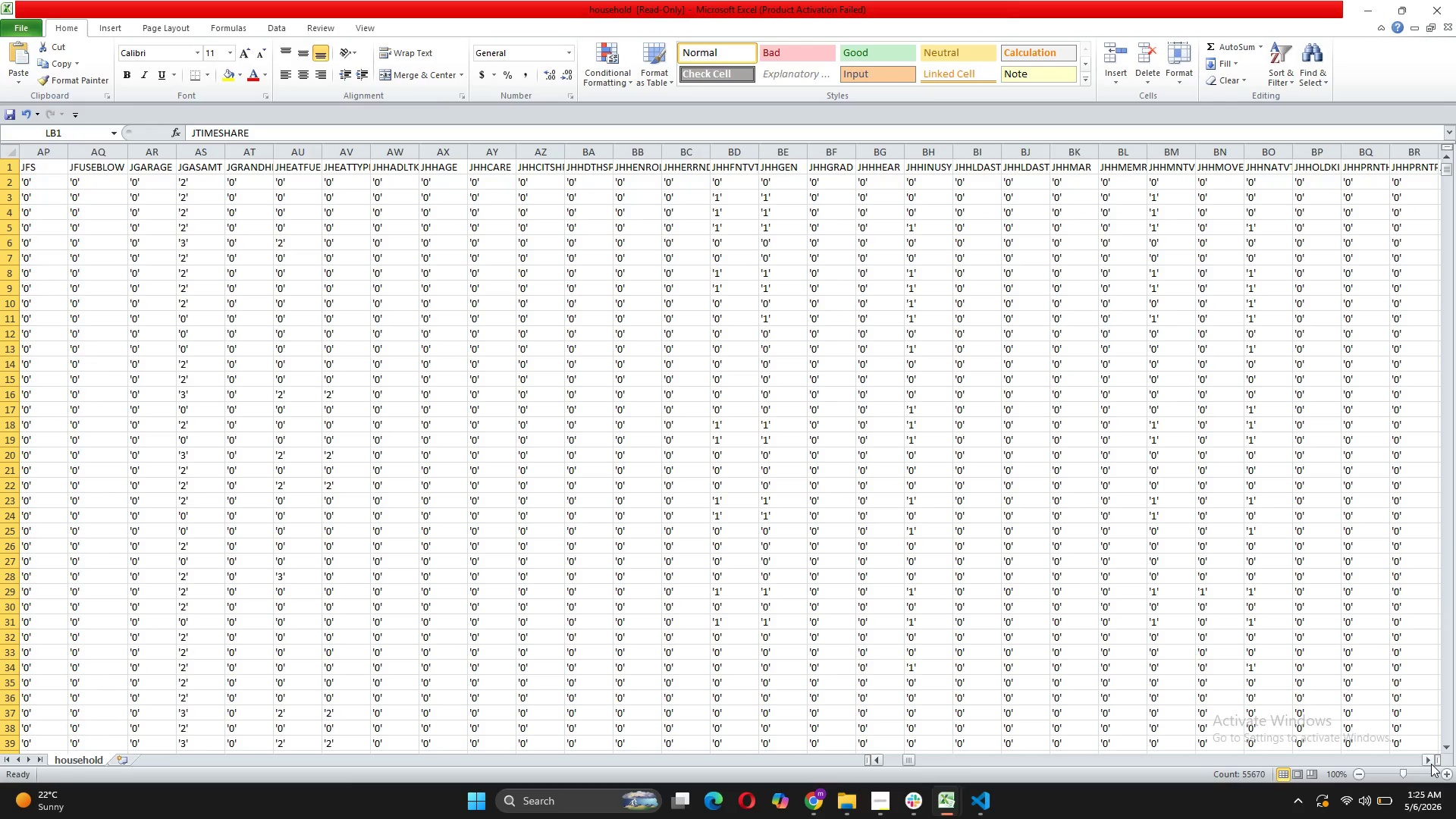 
triple_click([1431, 764])
 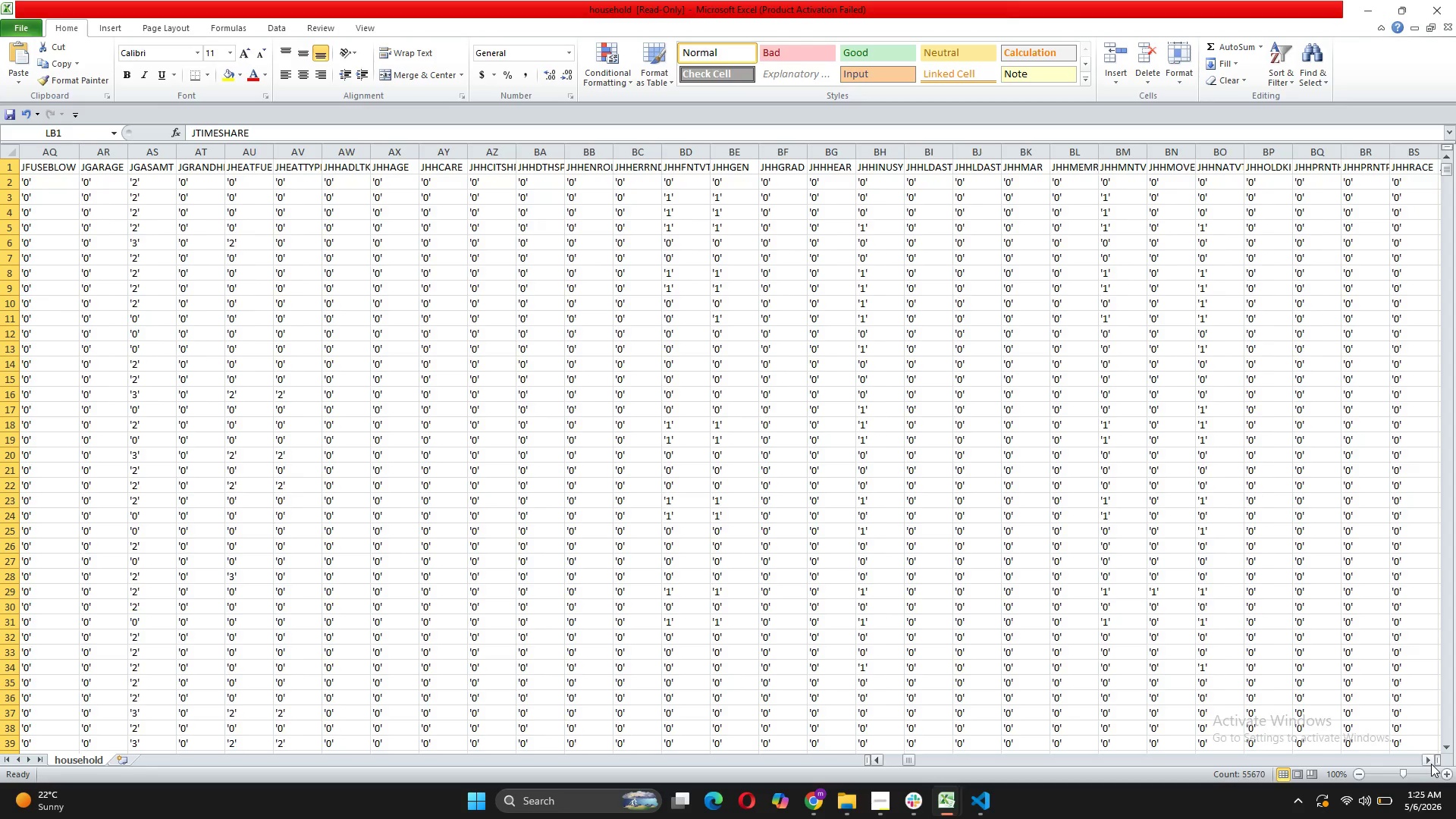 
triple_click([1431, 764])
 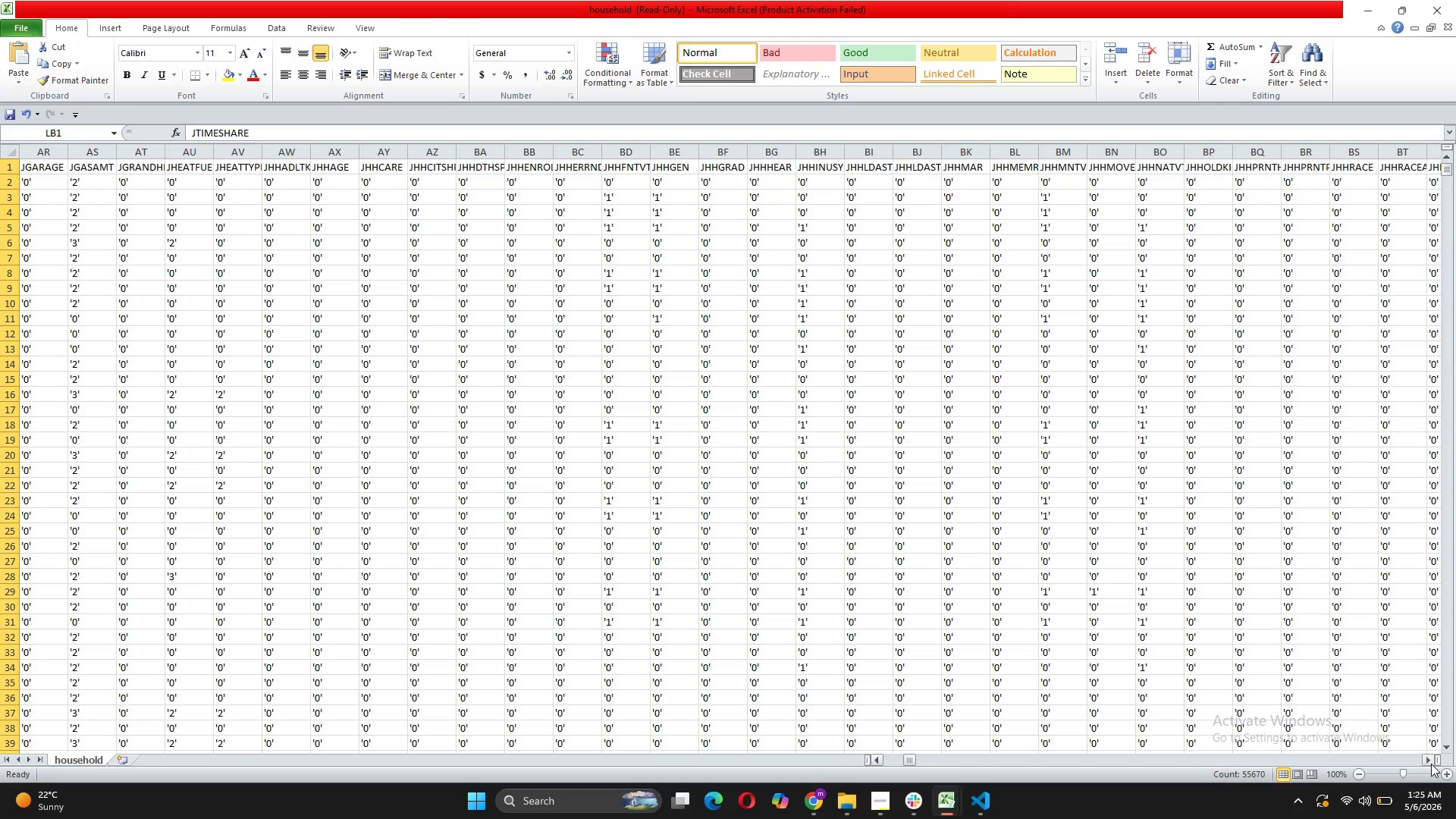 
triple_click([1431, 764])
 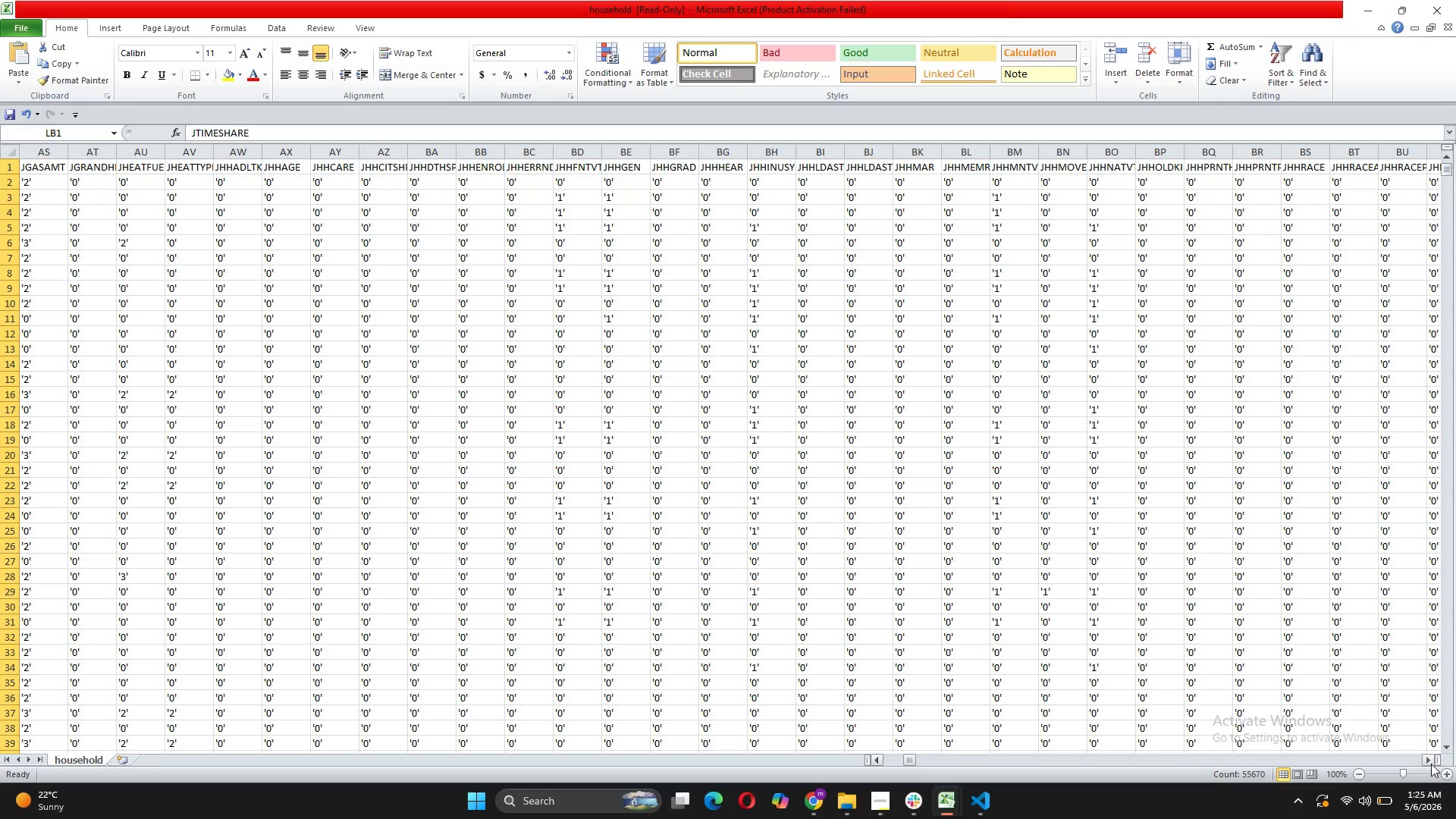 
triple_click([1431, 764])
 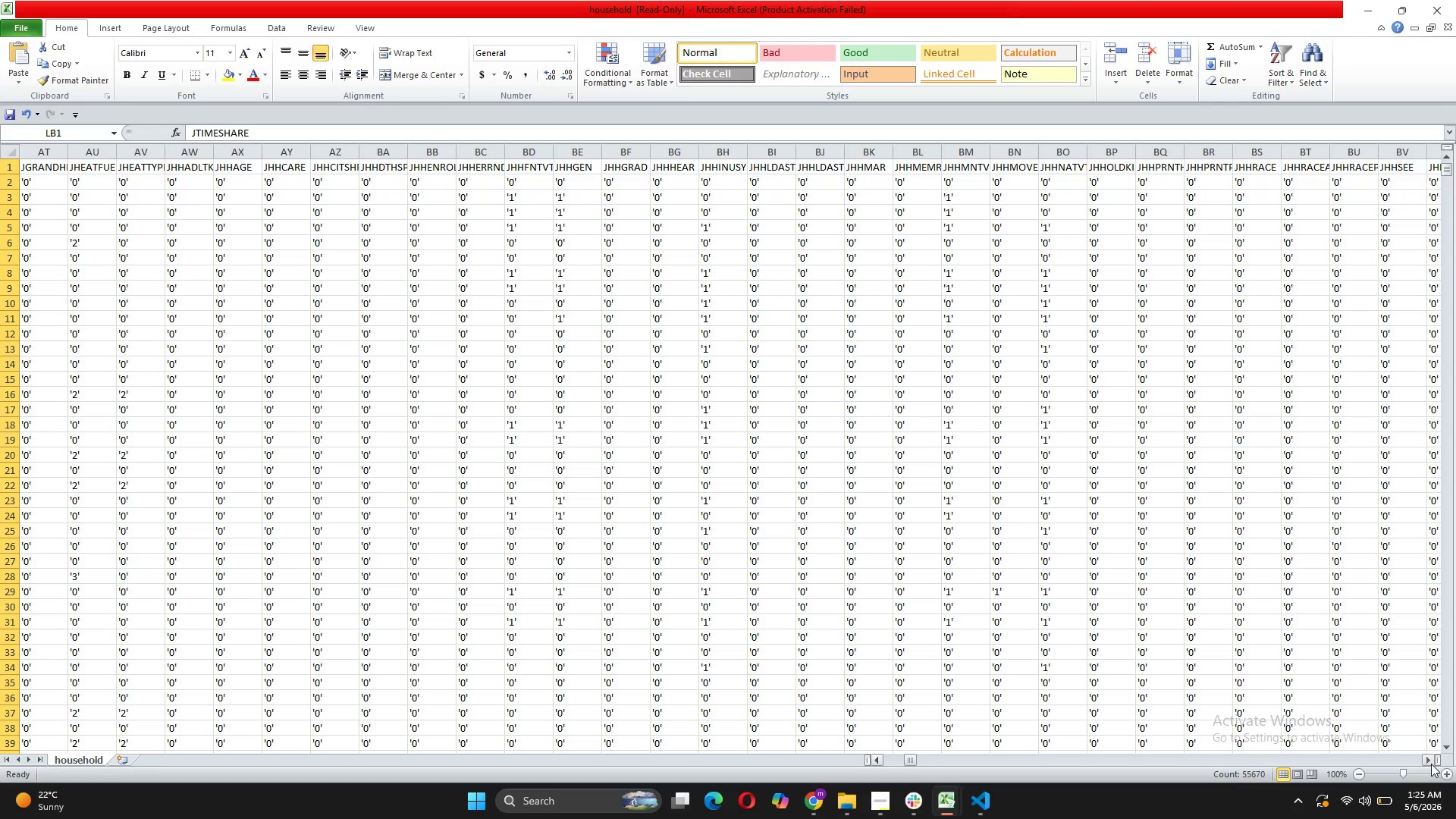 
triple_click([1431, 764])
 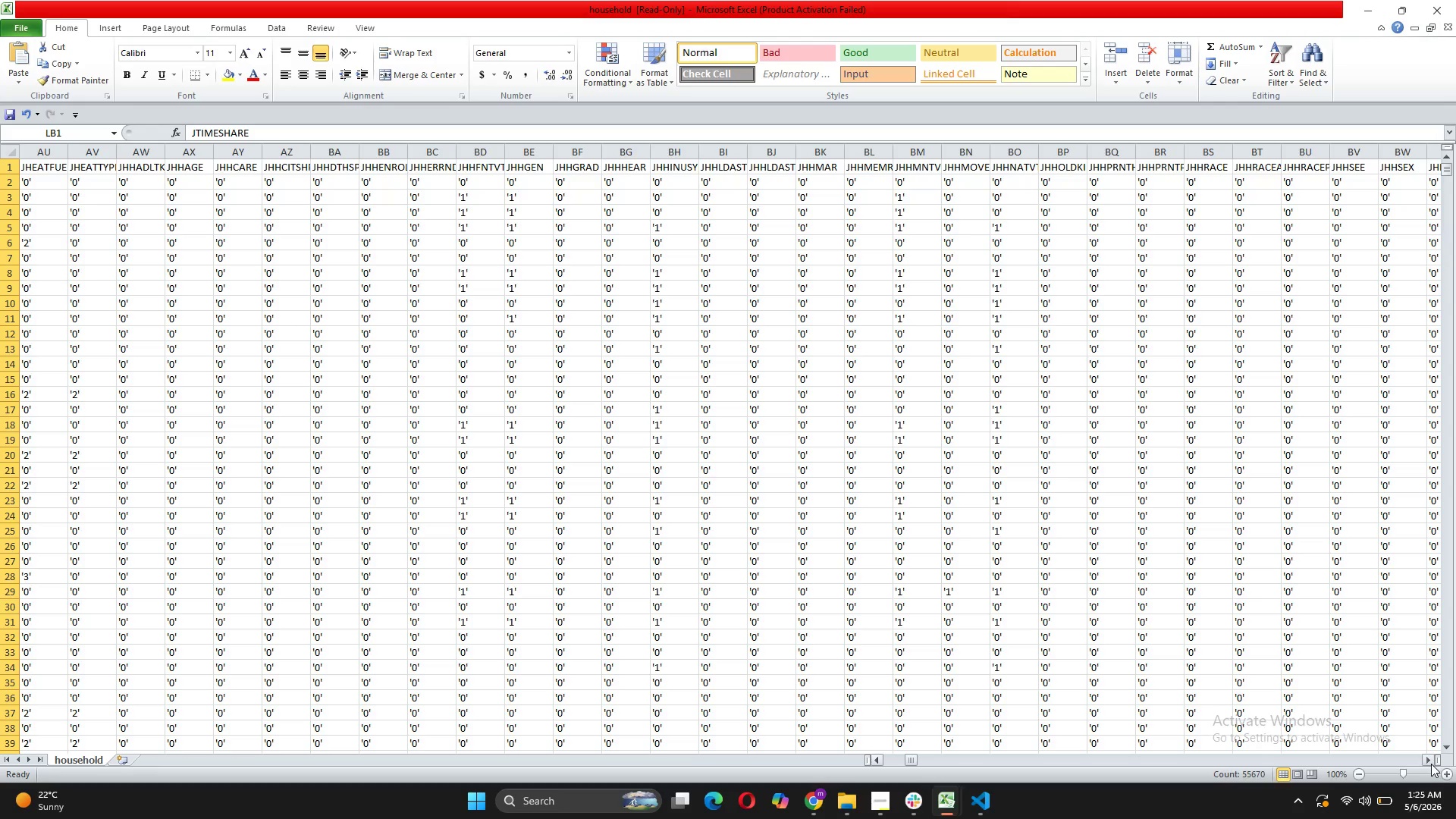 
triple_click([1431, 764])
 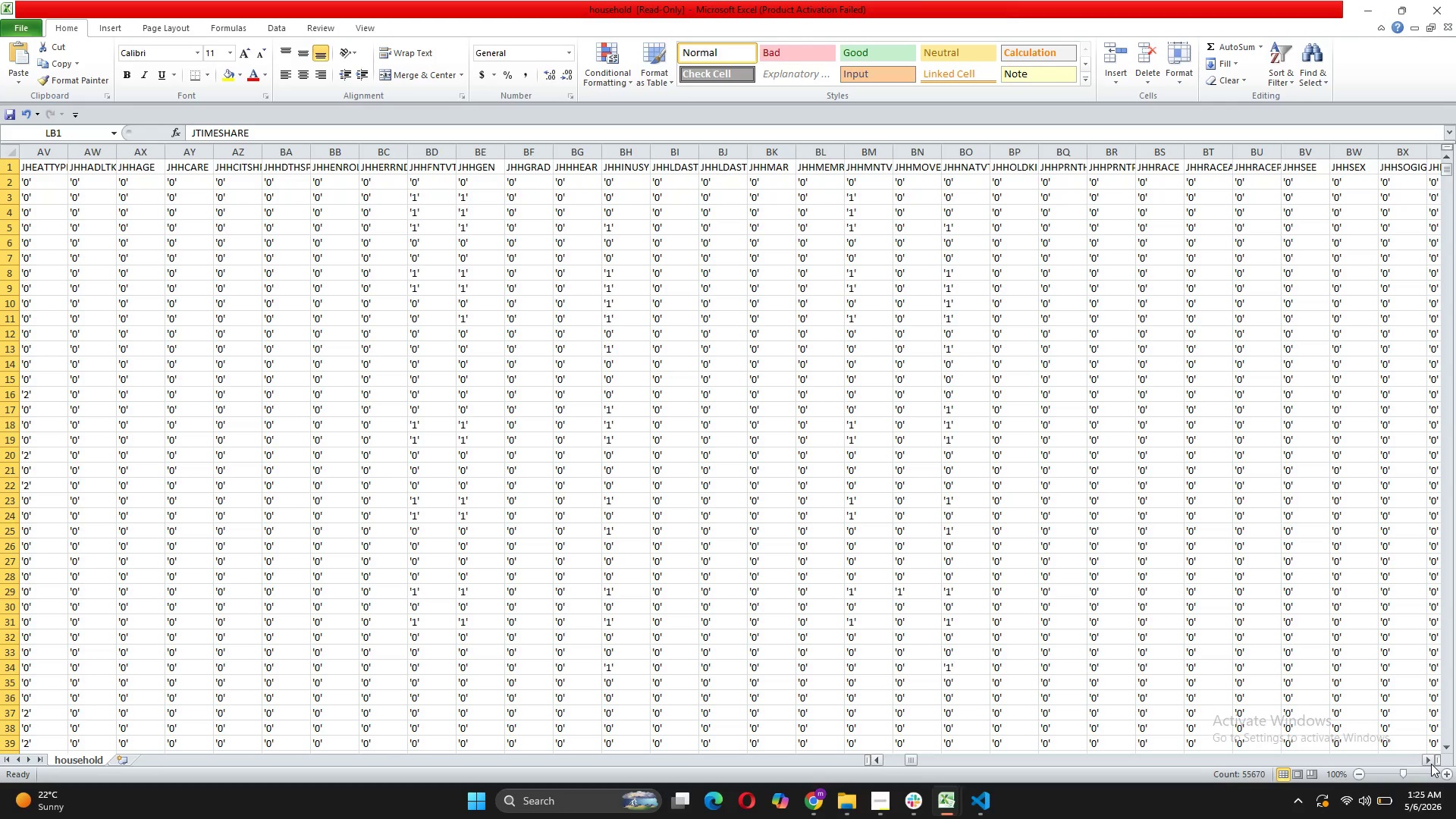 
triple_click([1431, 764])
 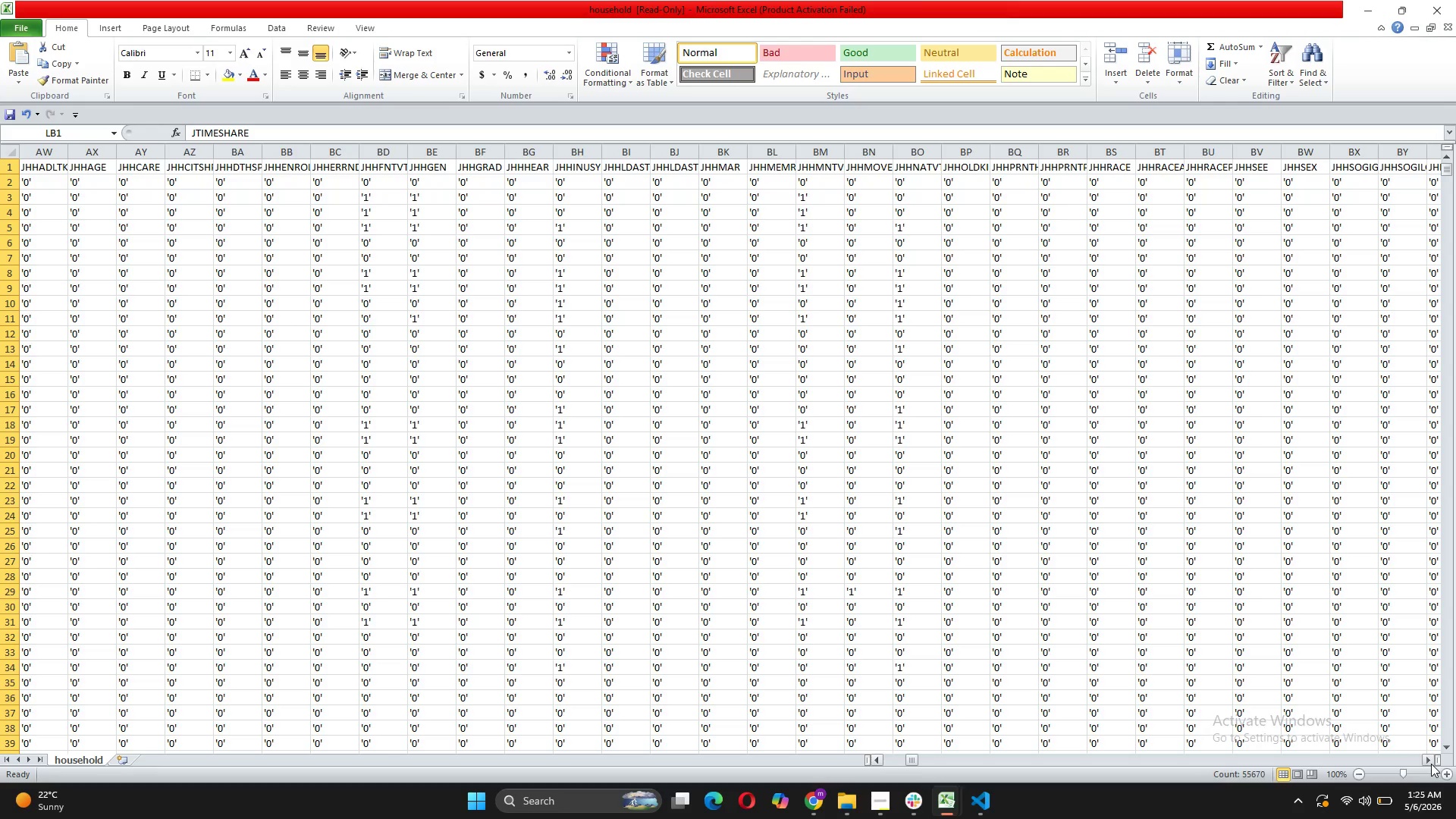 
triple_click([1431, 764])
 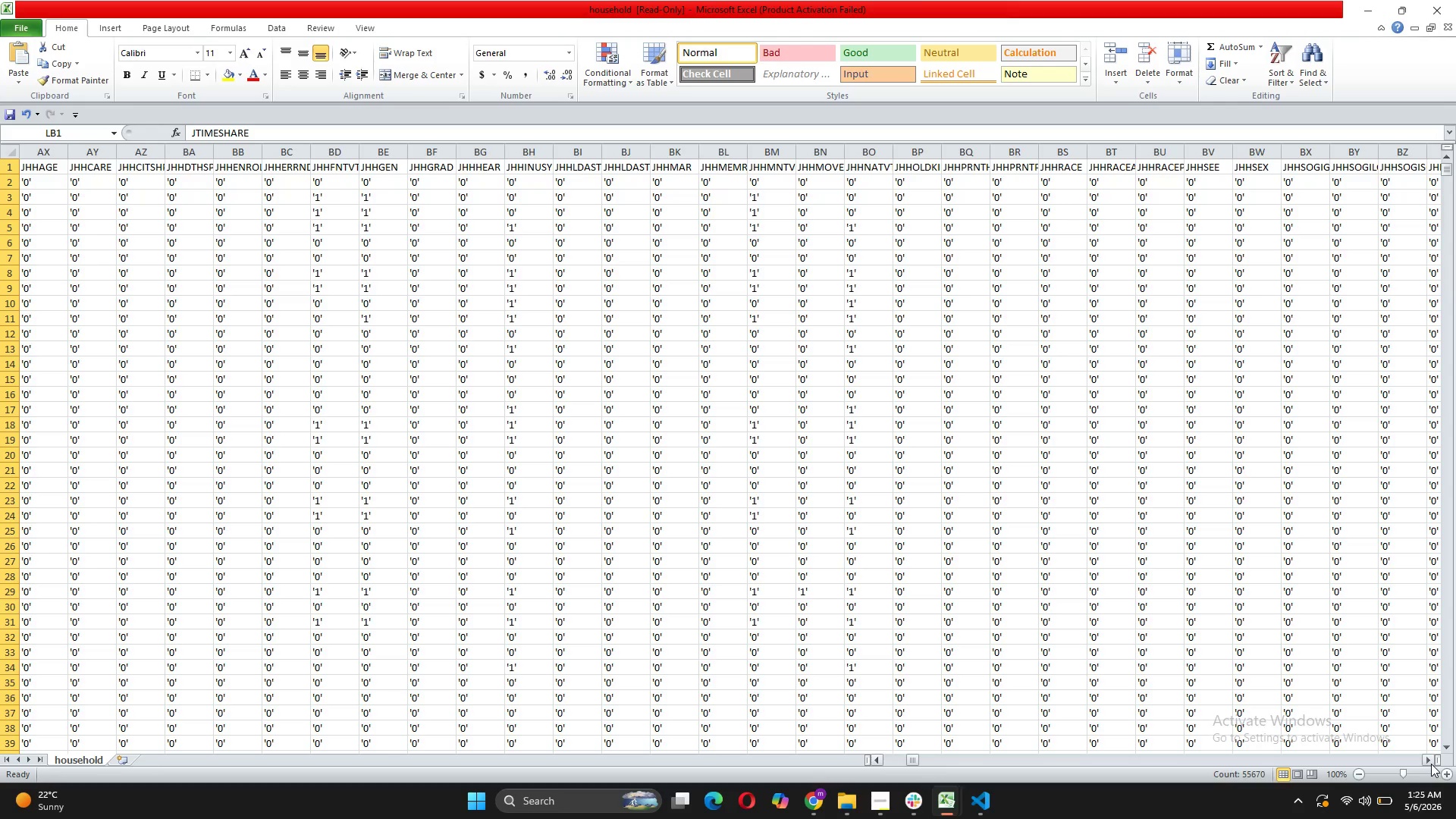 
triple_click([1431, 764])
 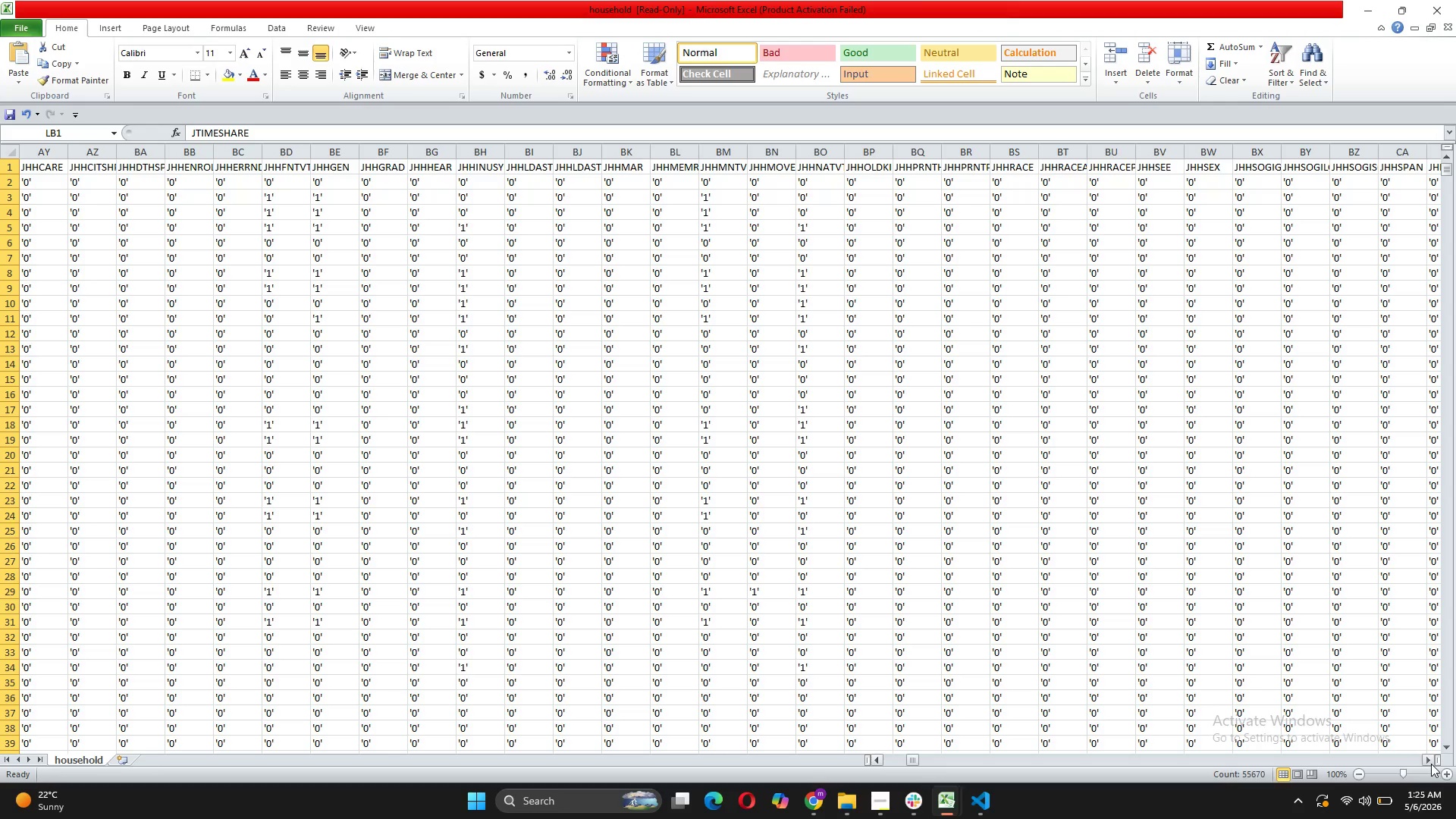 
triple_click([1431, 764])
 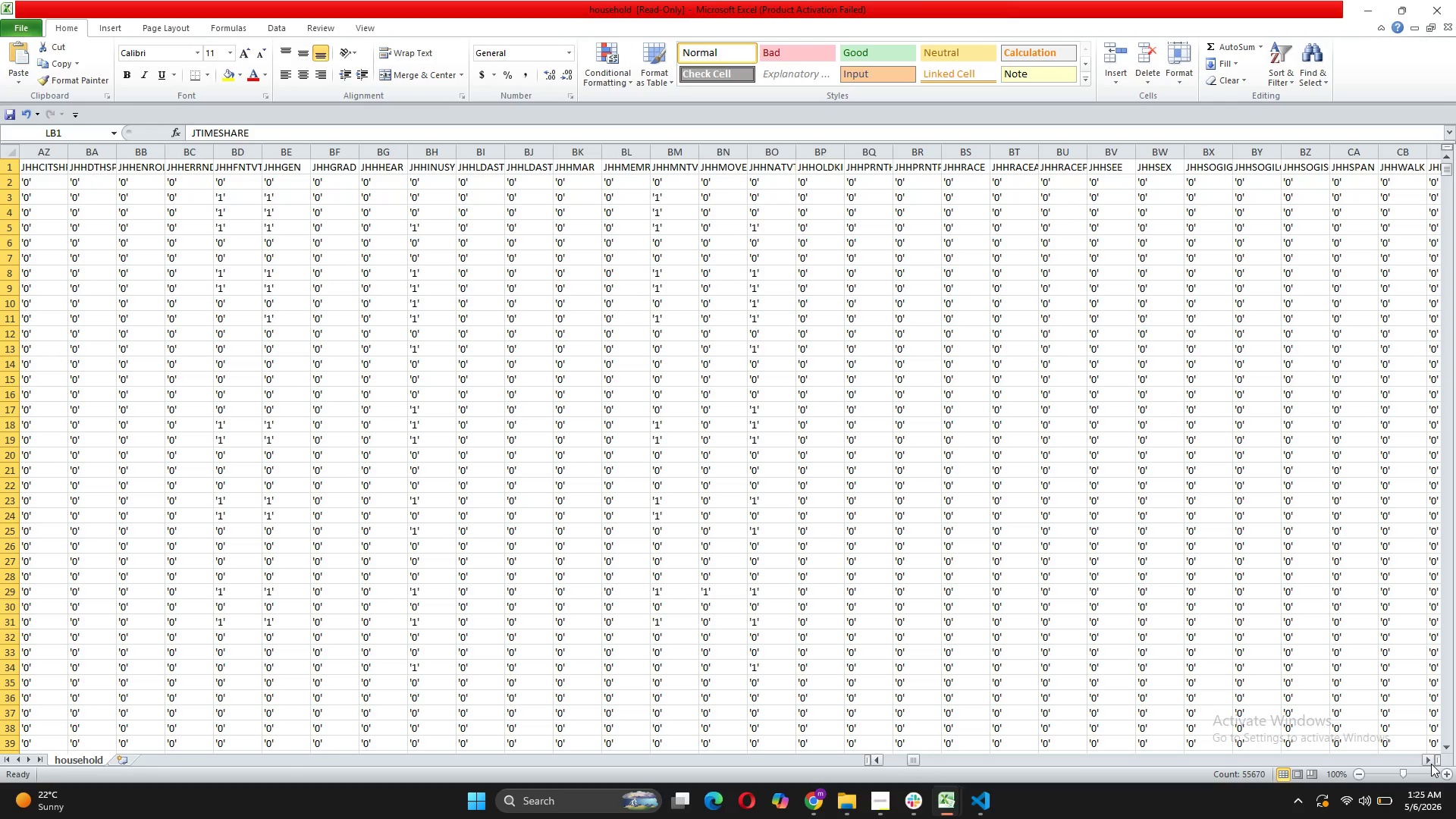 
triple_click([1431, 764])
 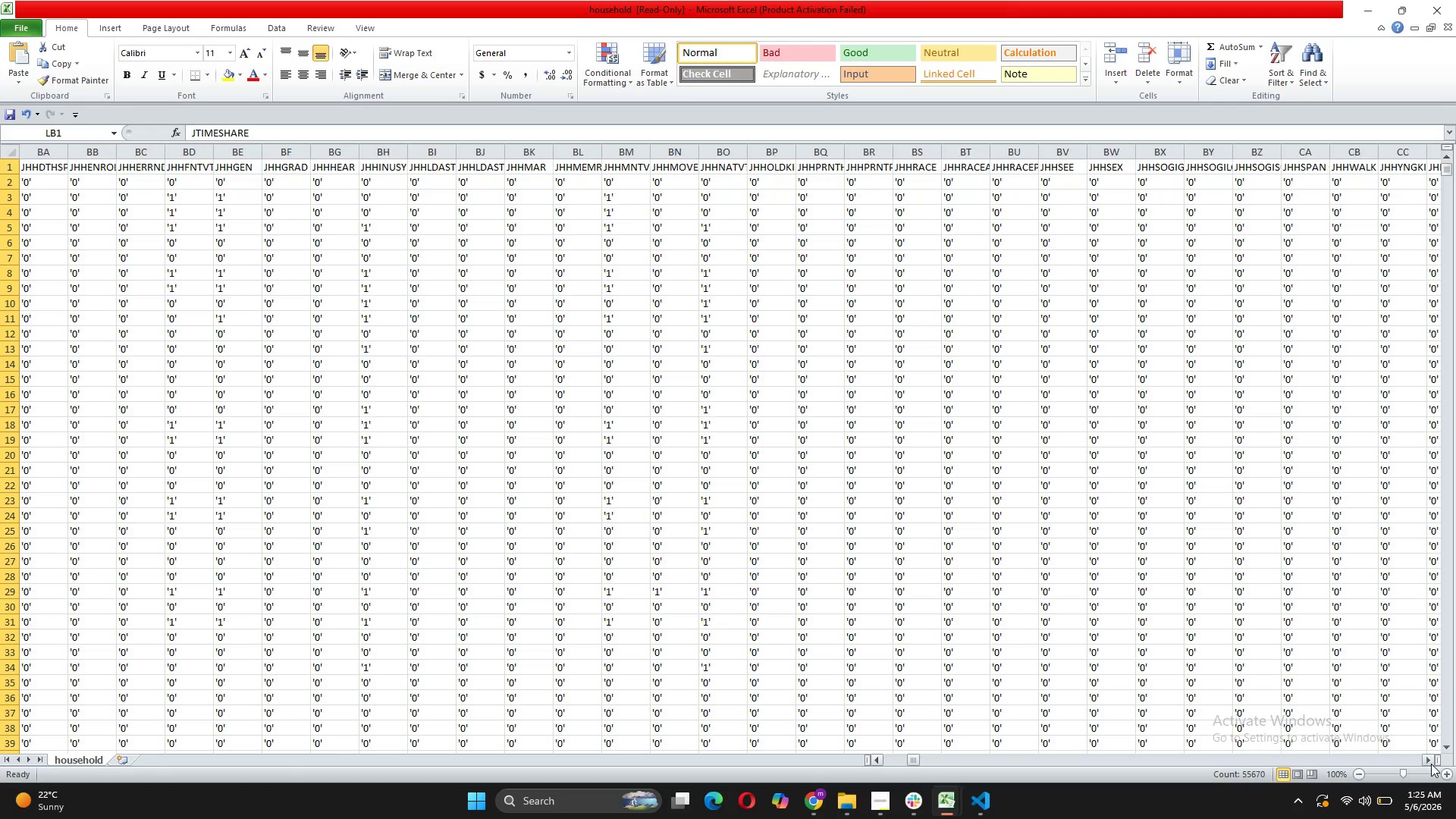 
triple_click([1431, 764])
 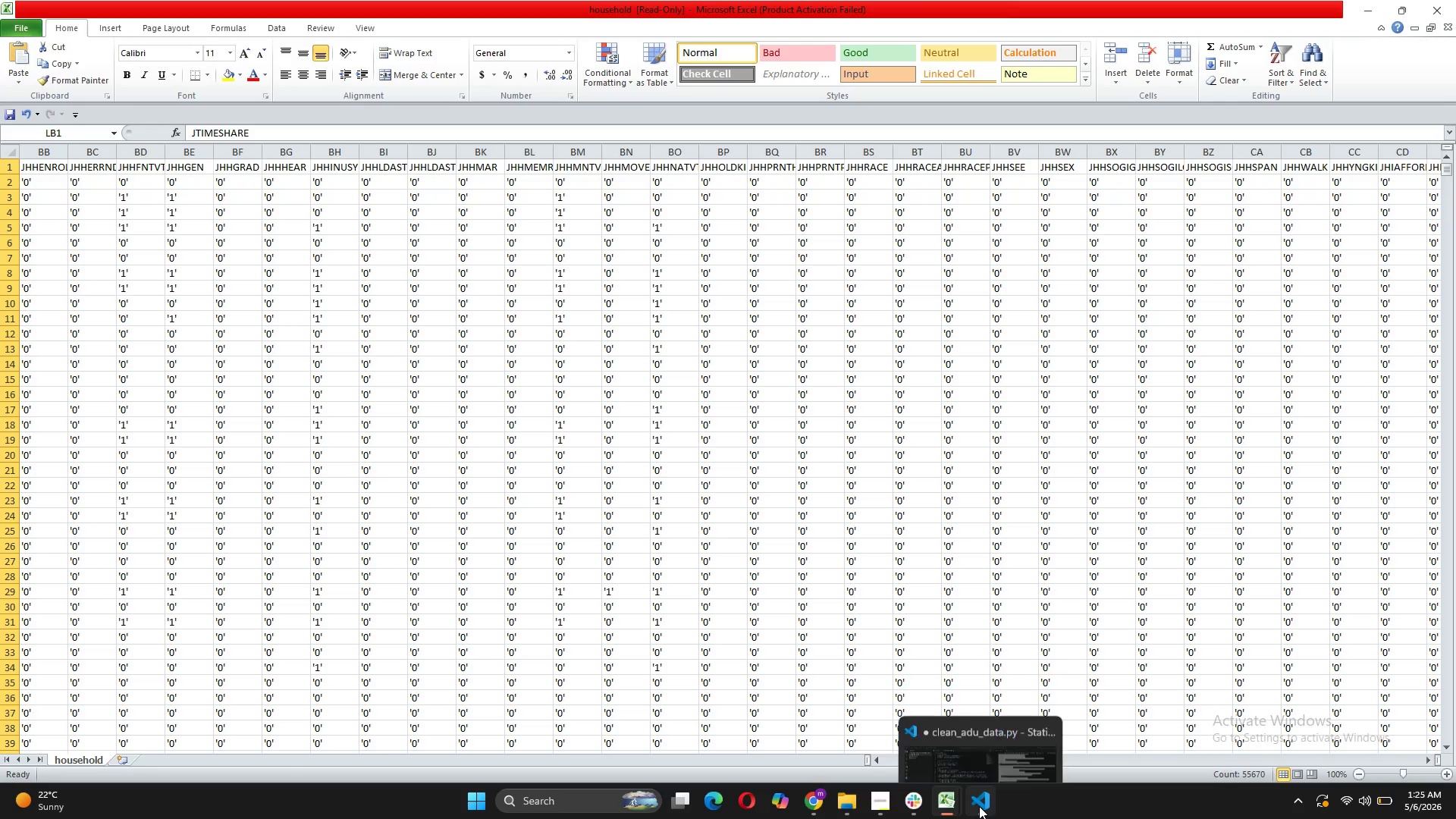 
wait(6.23)
 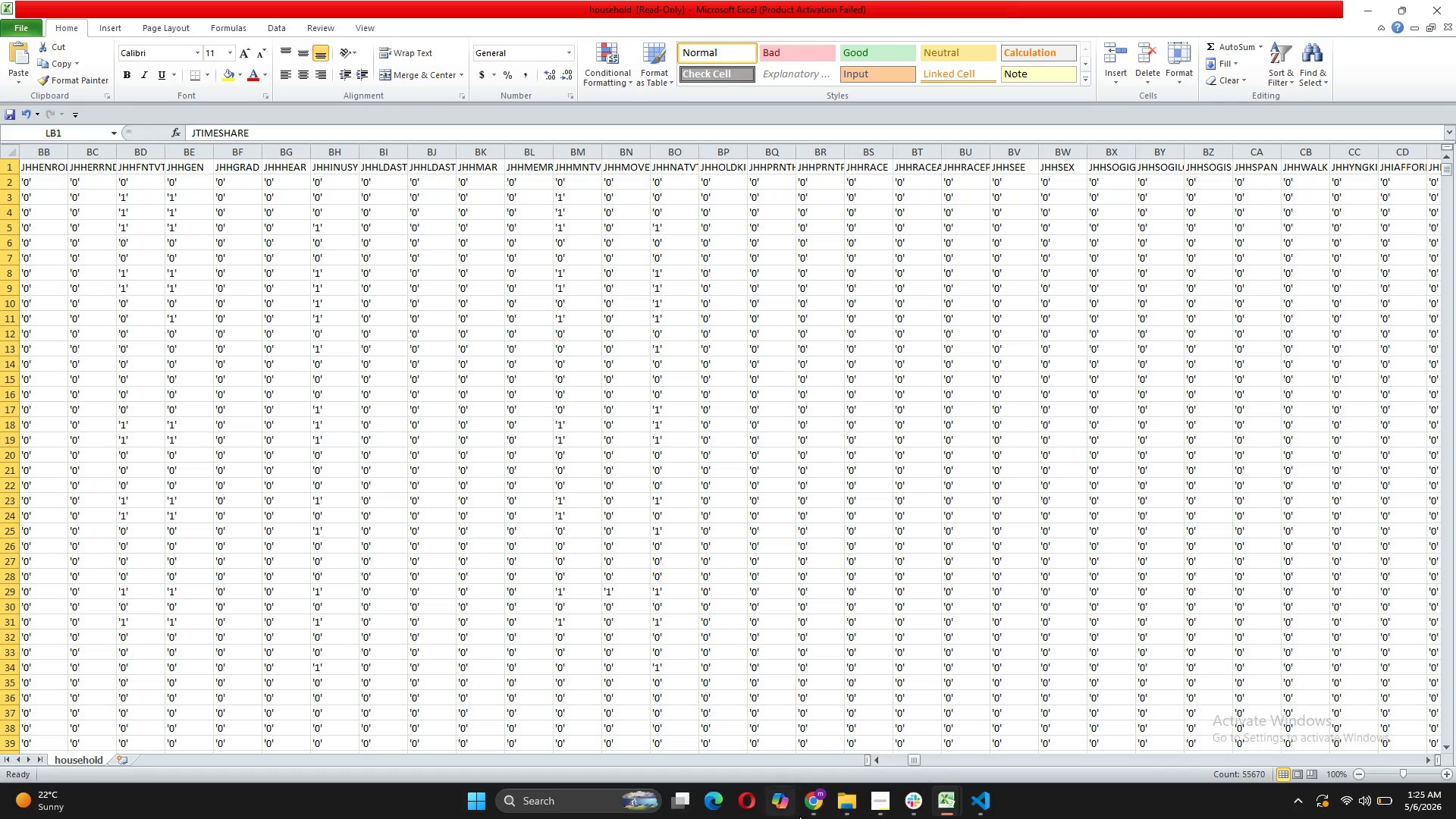 
left_click([883, 799])